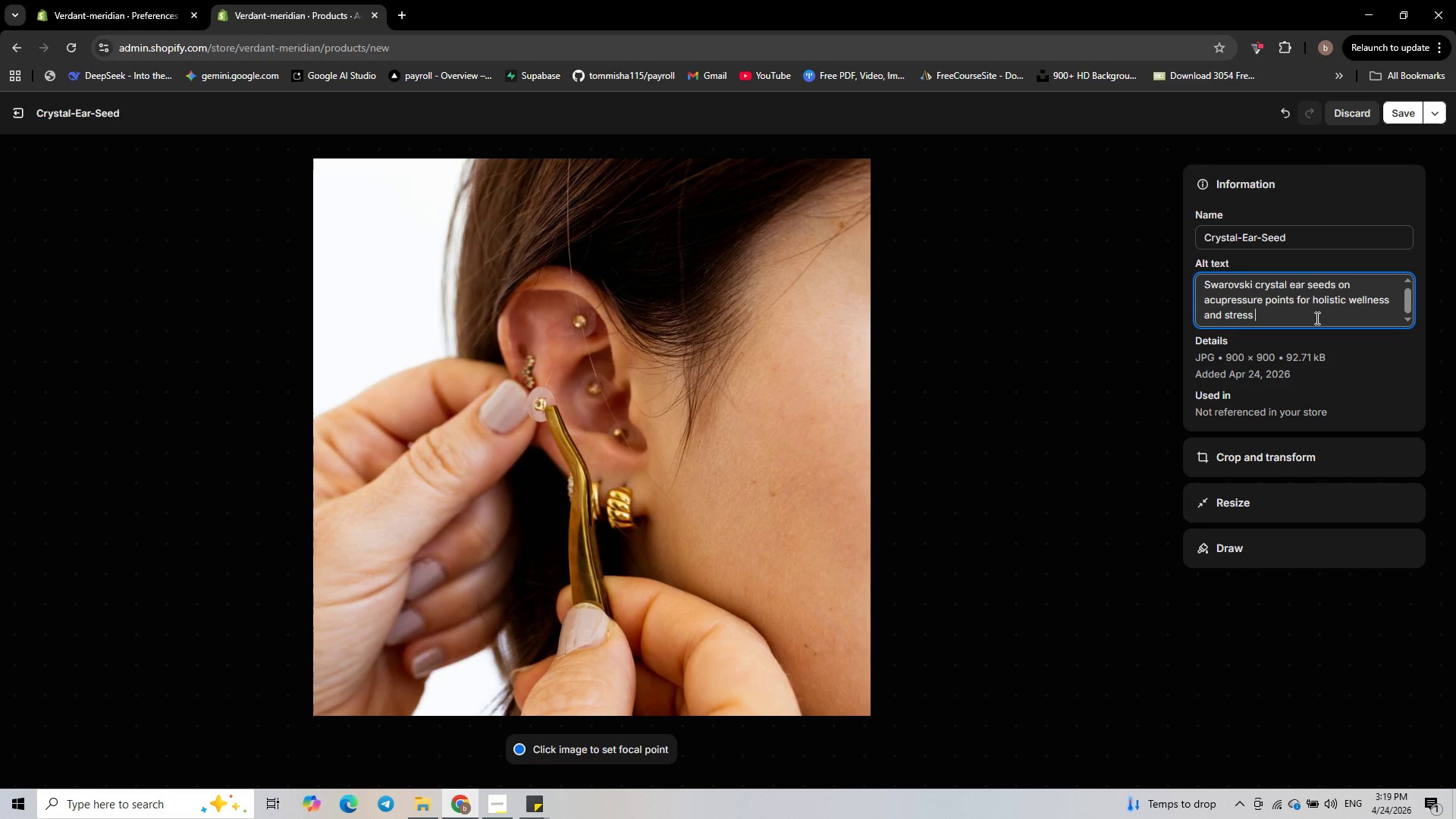 
type(reduction)
 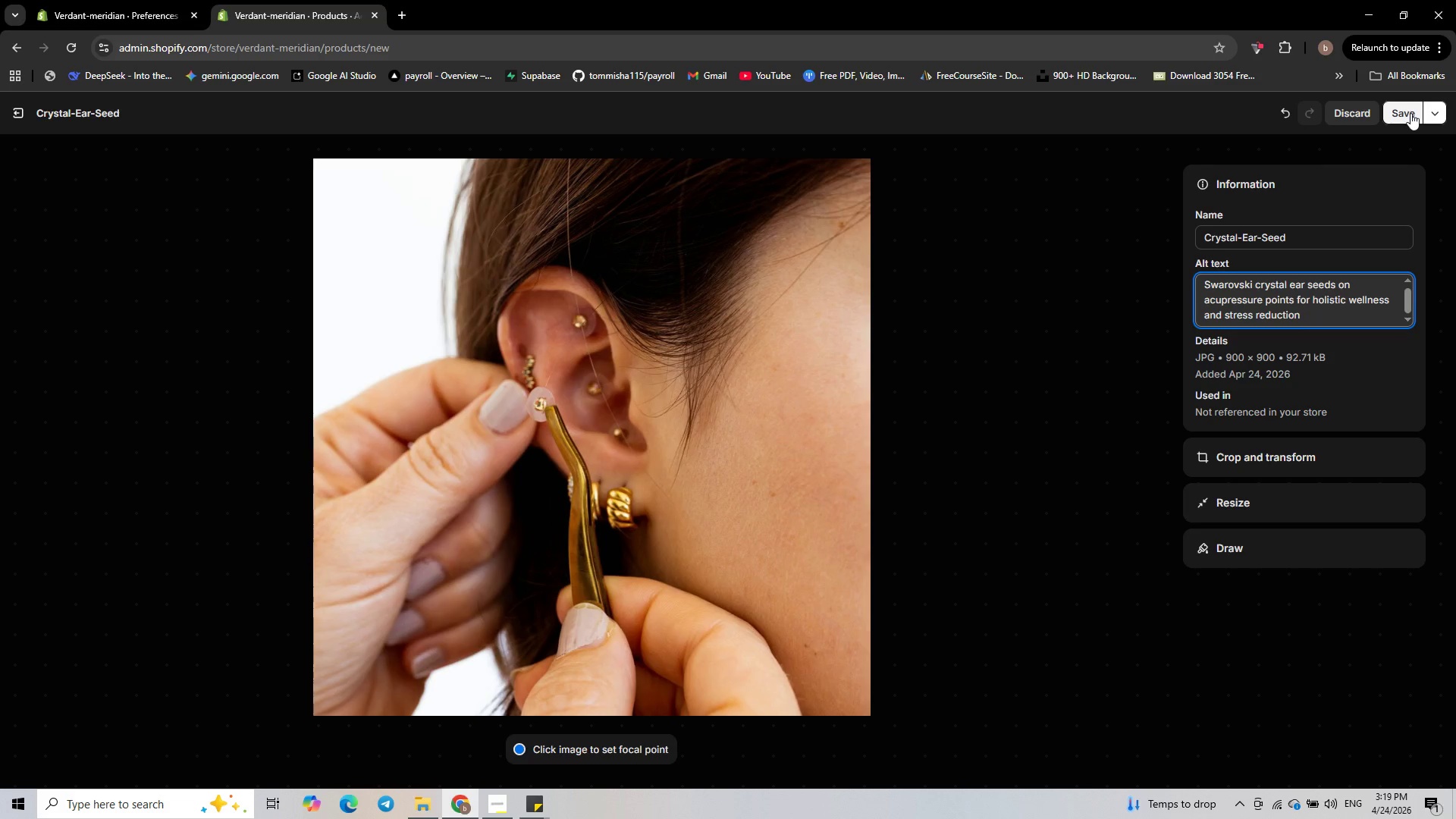 
left_click([1410, 113])
 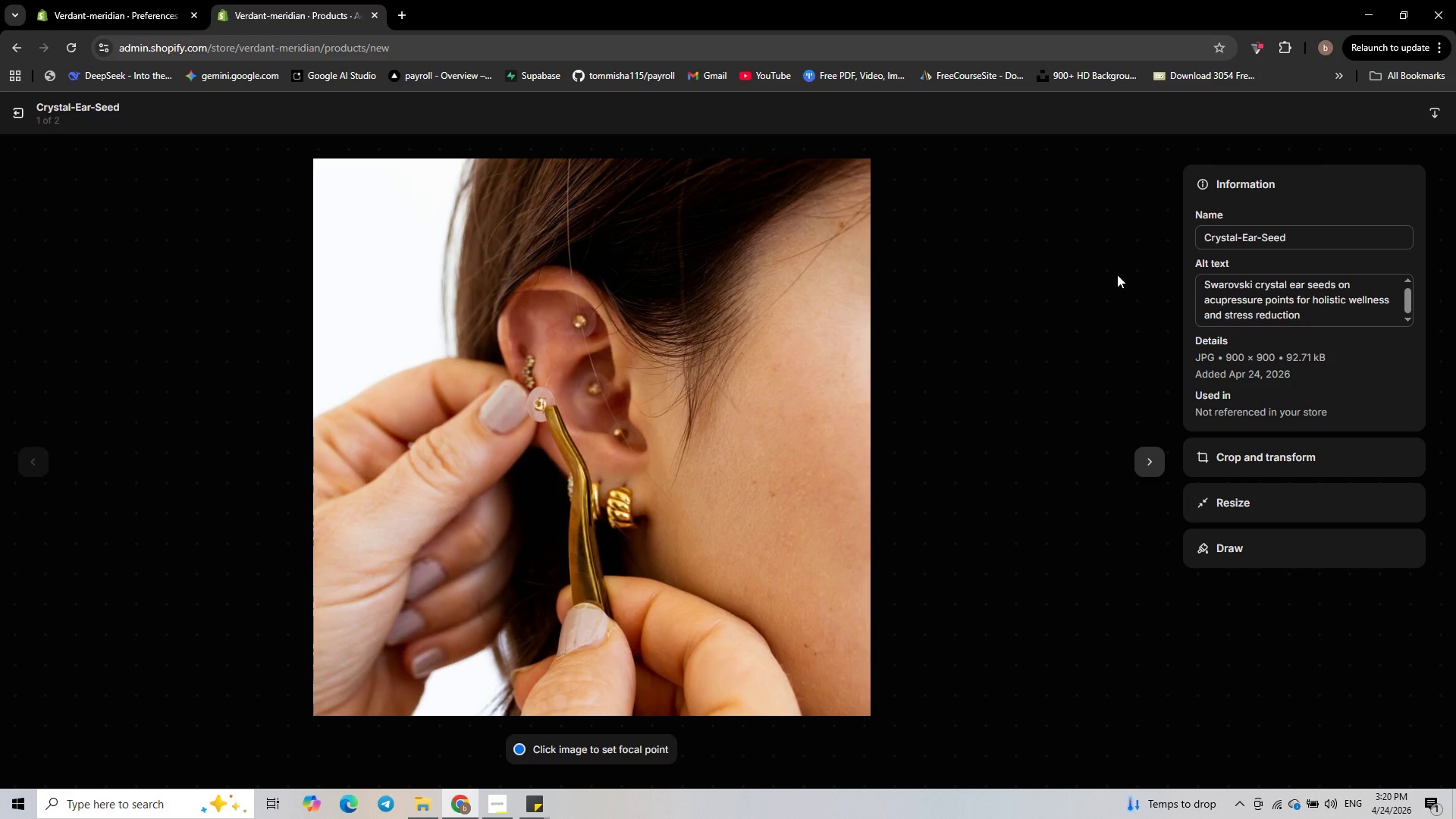 
wait(10.44)
 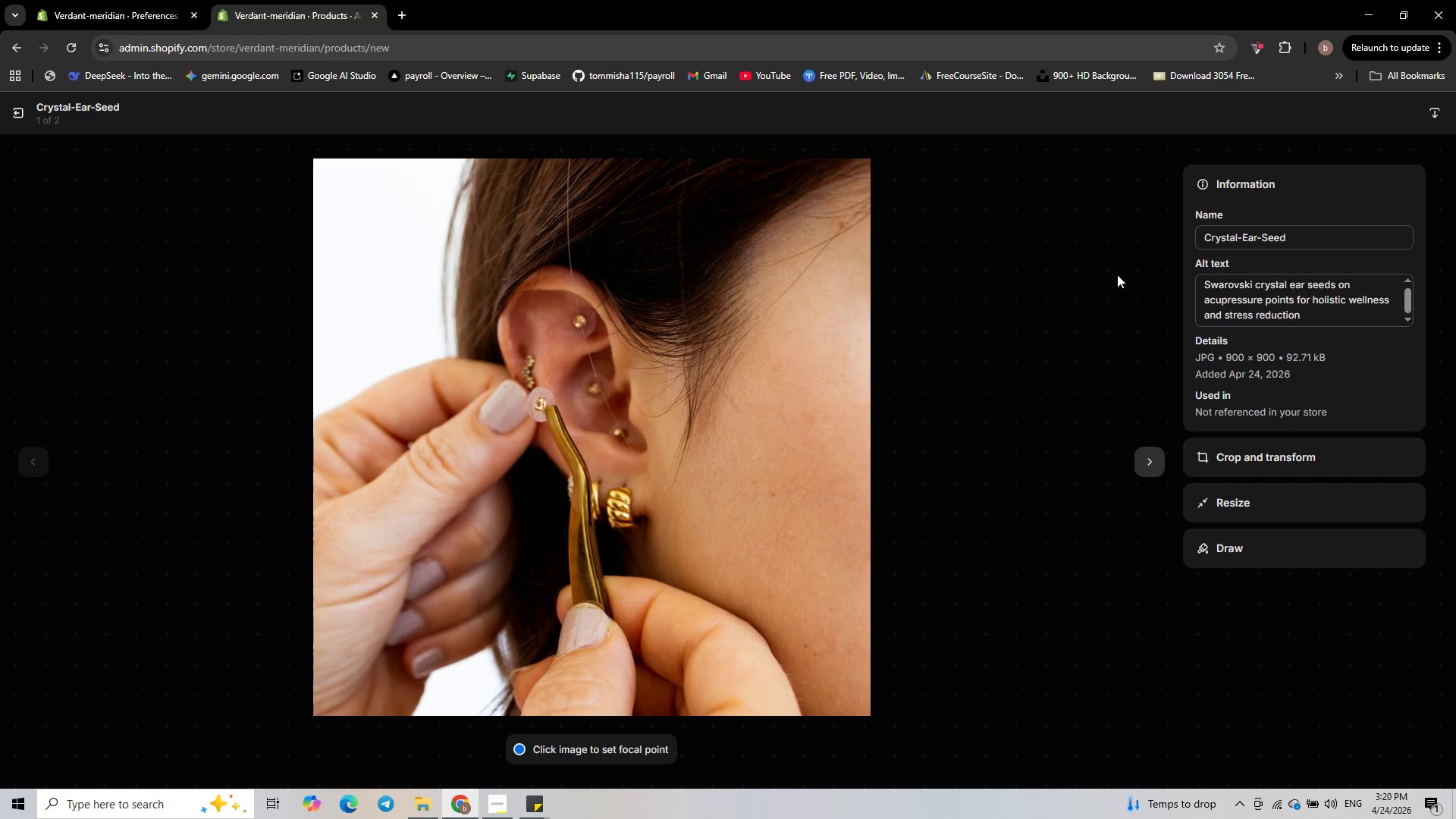 
left_click([1150, 457])
 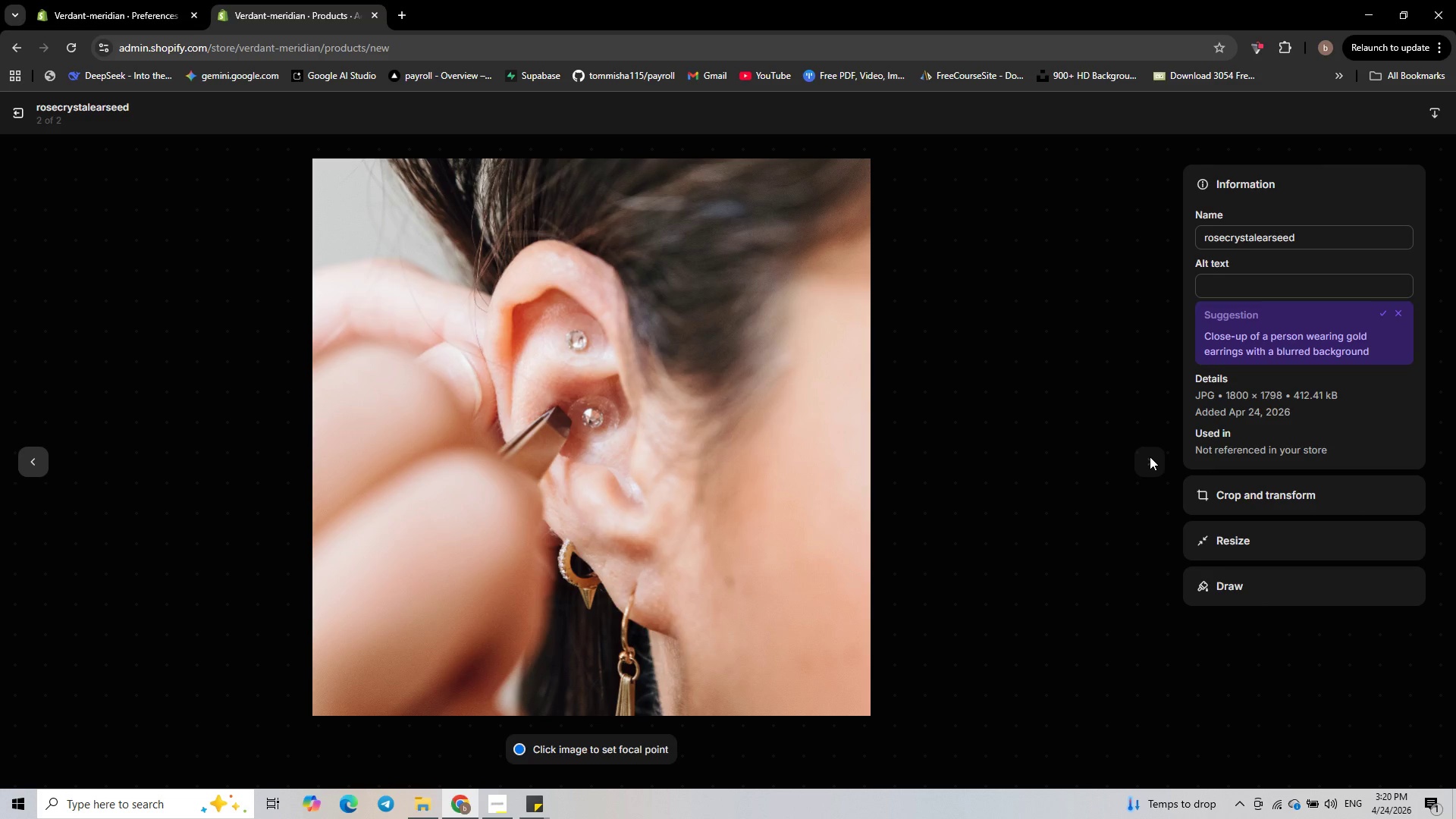 
wait(11.16)
 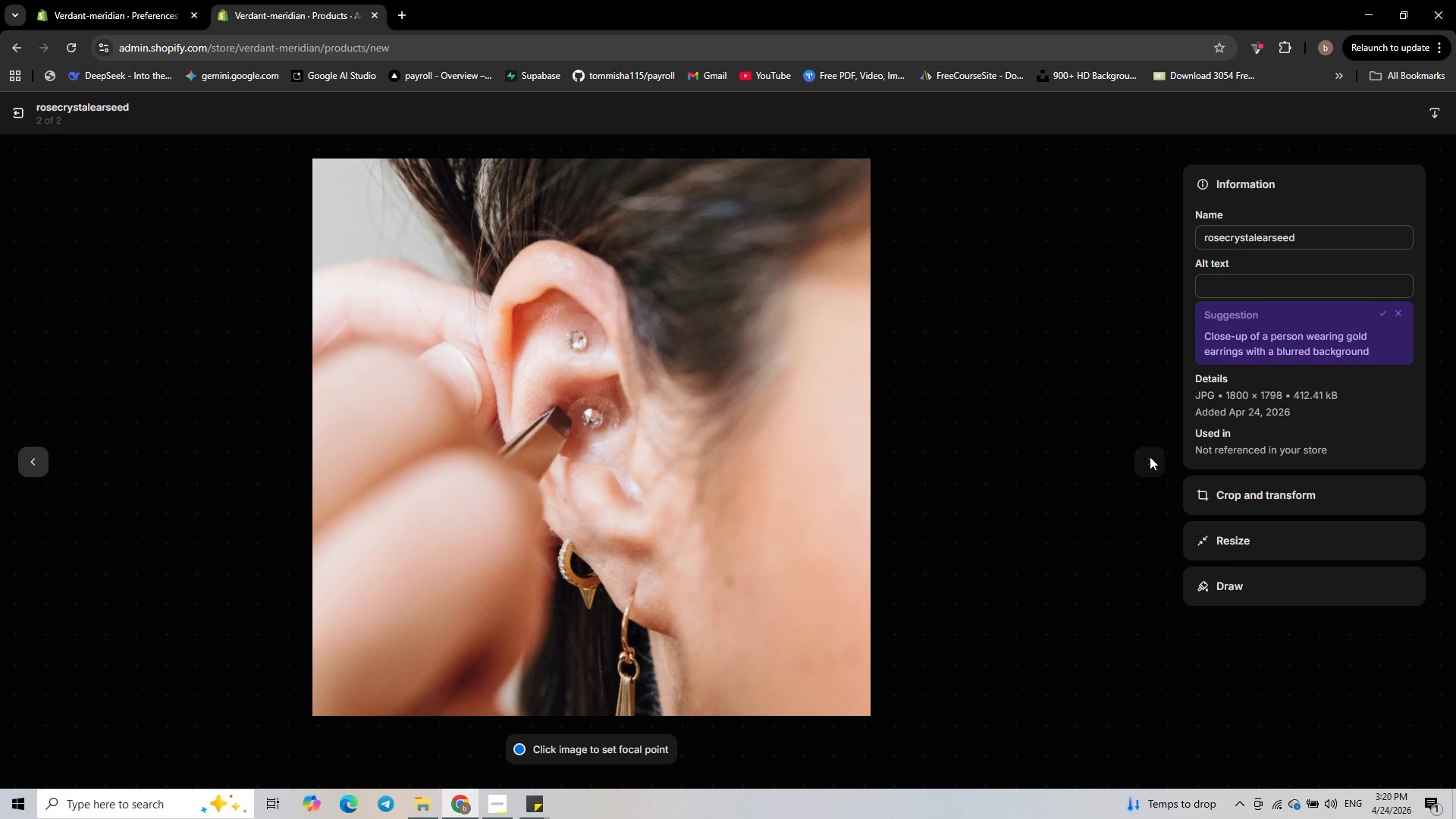 
double_click([1210, 280])
 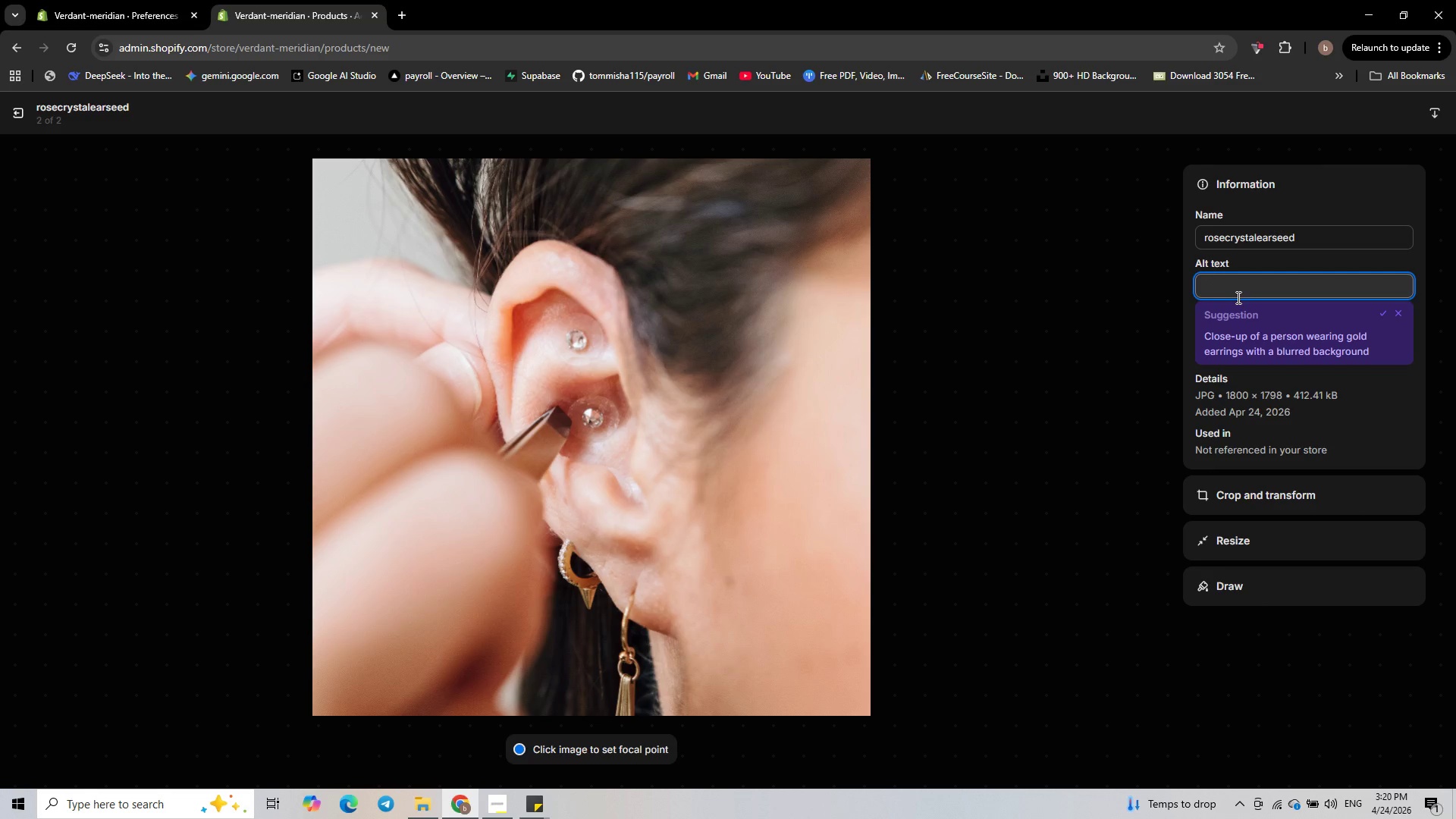 
type(Close up of rose )
 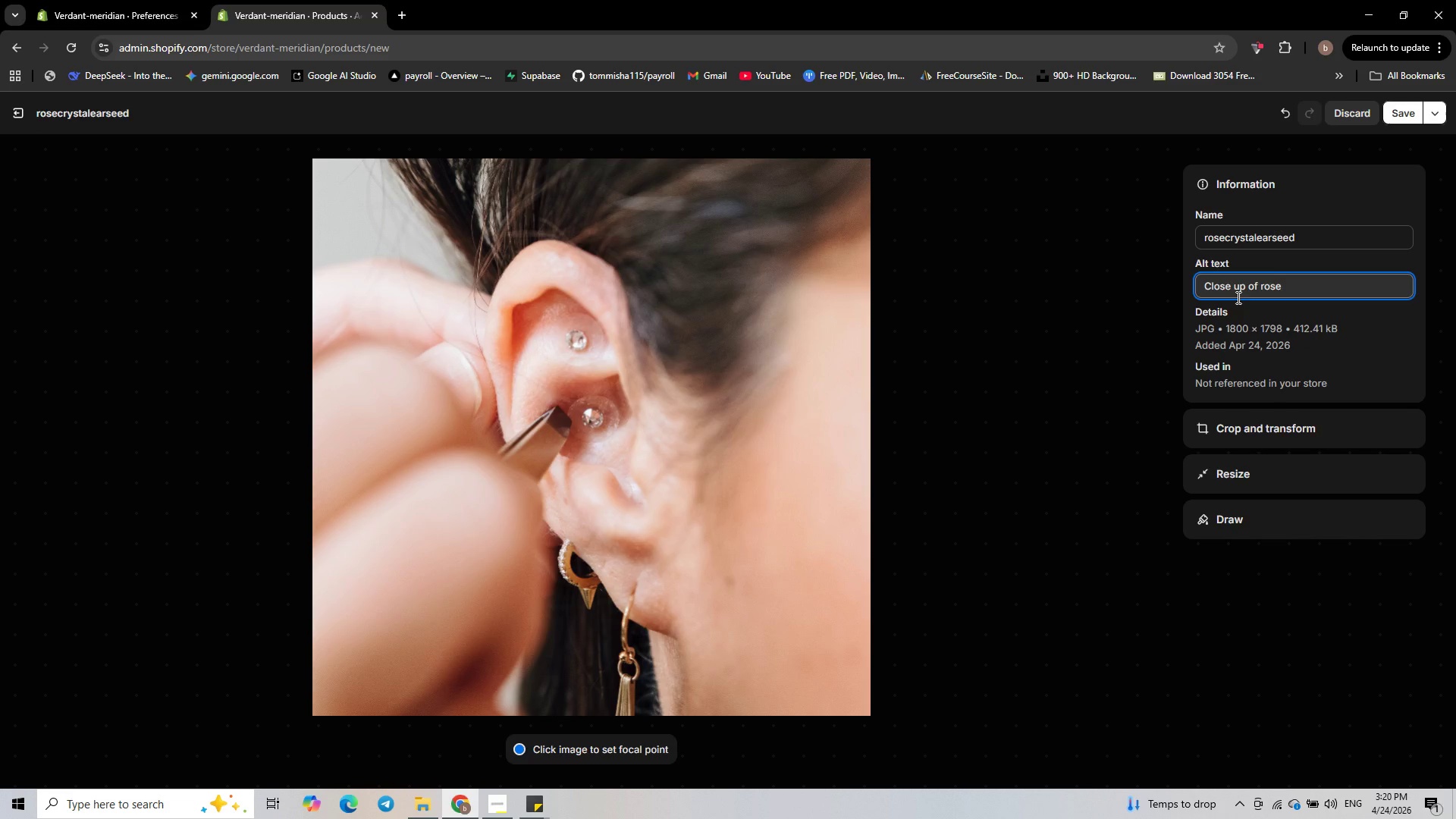 
type(crystal ear seed applied )
 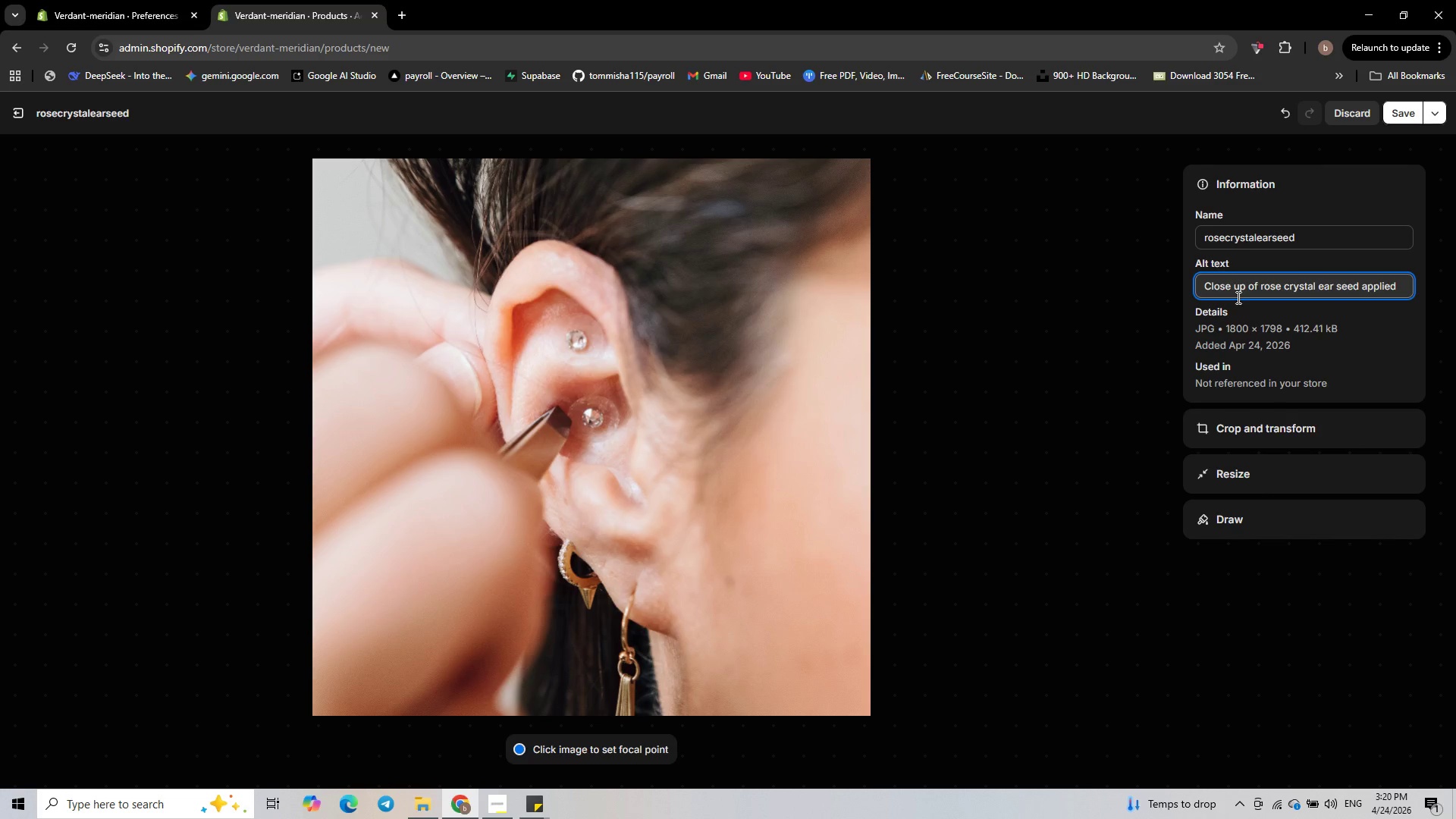 
wait(6.74)
 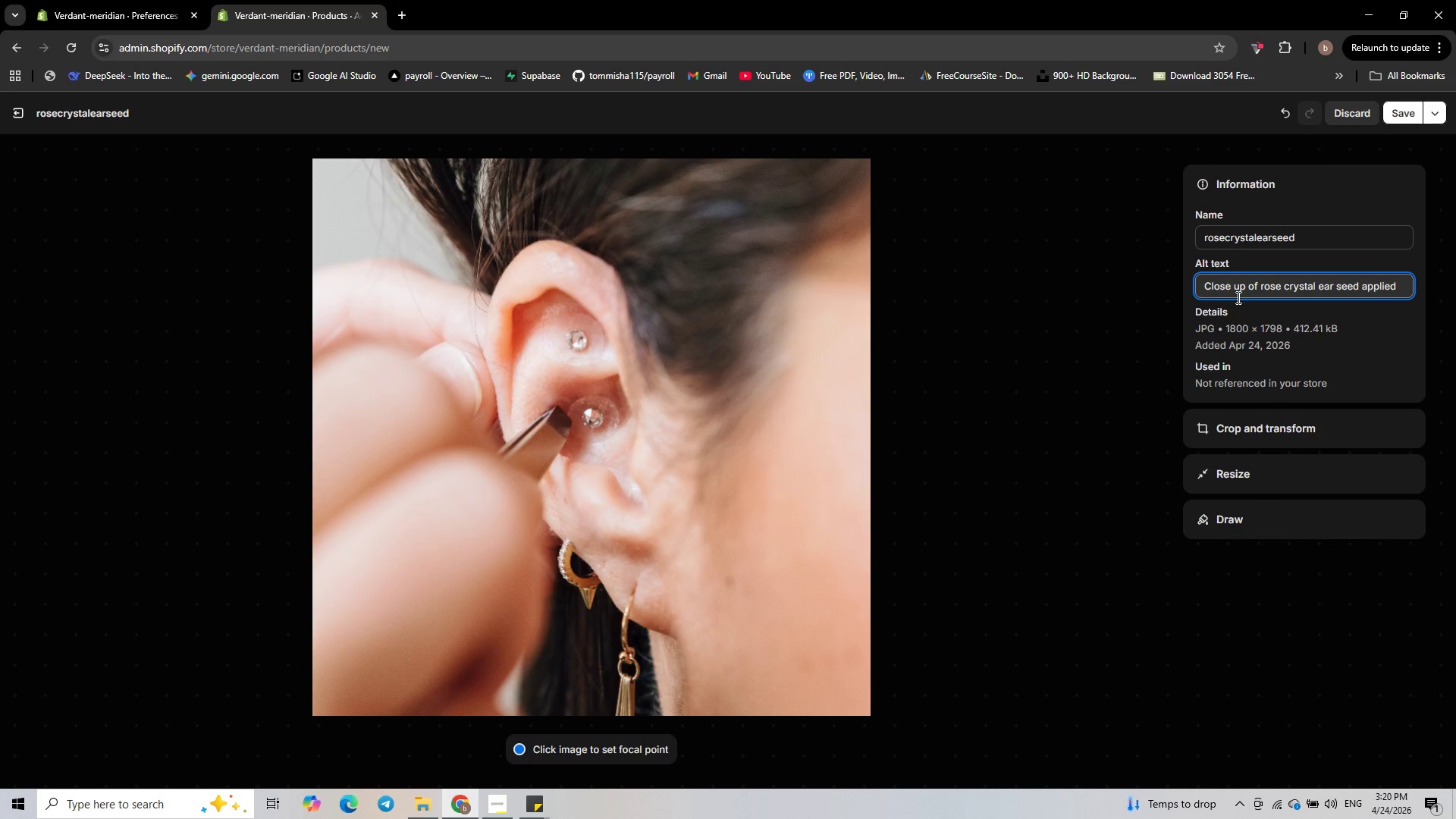 
type(to ear - acupressure point therapy )
 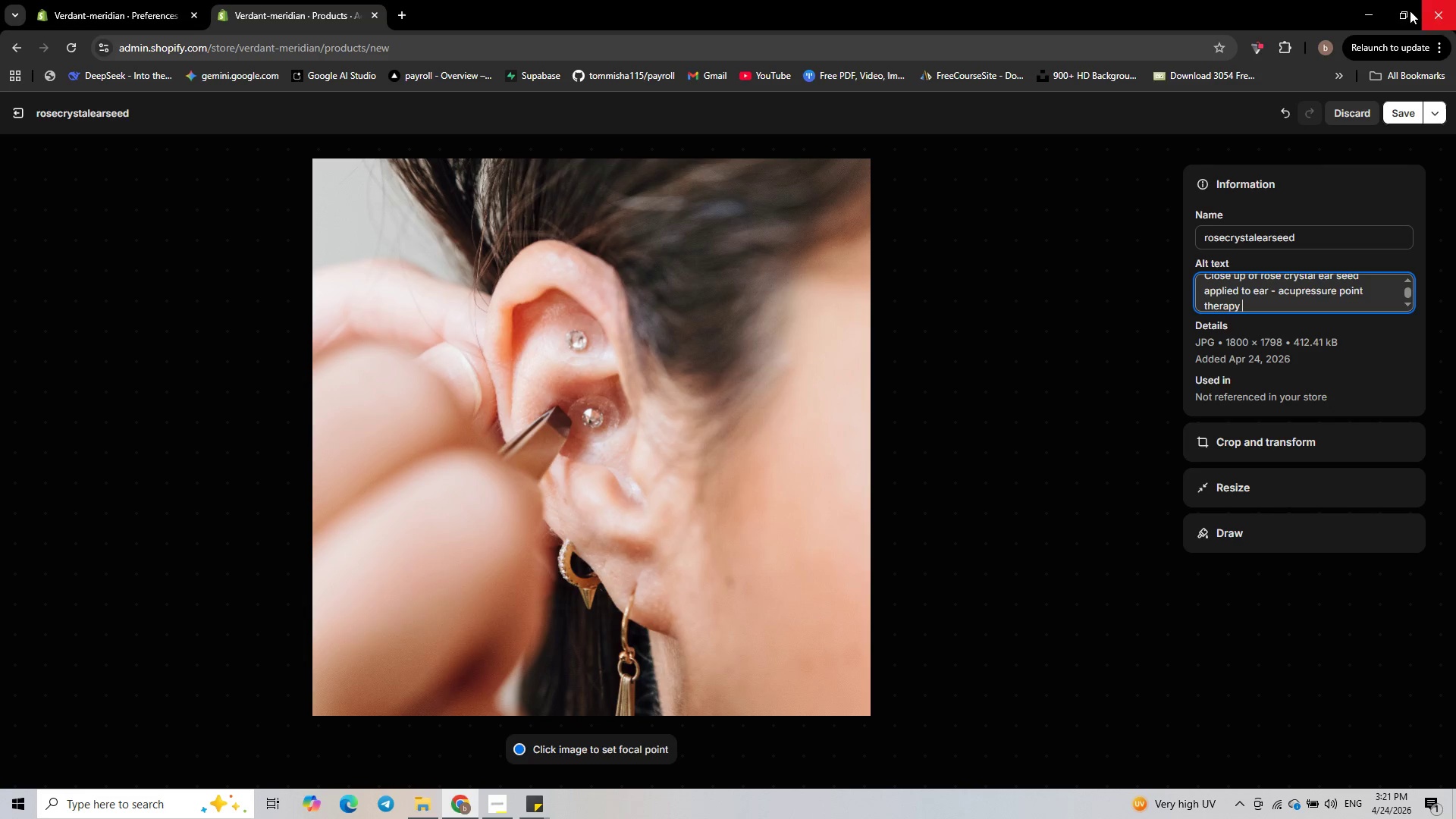 
left_click([1397, 114])
 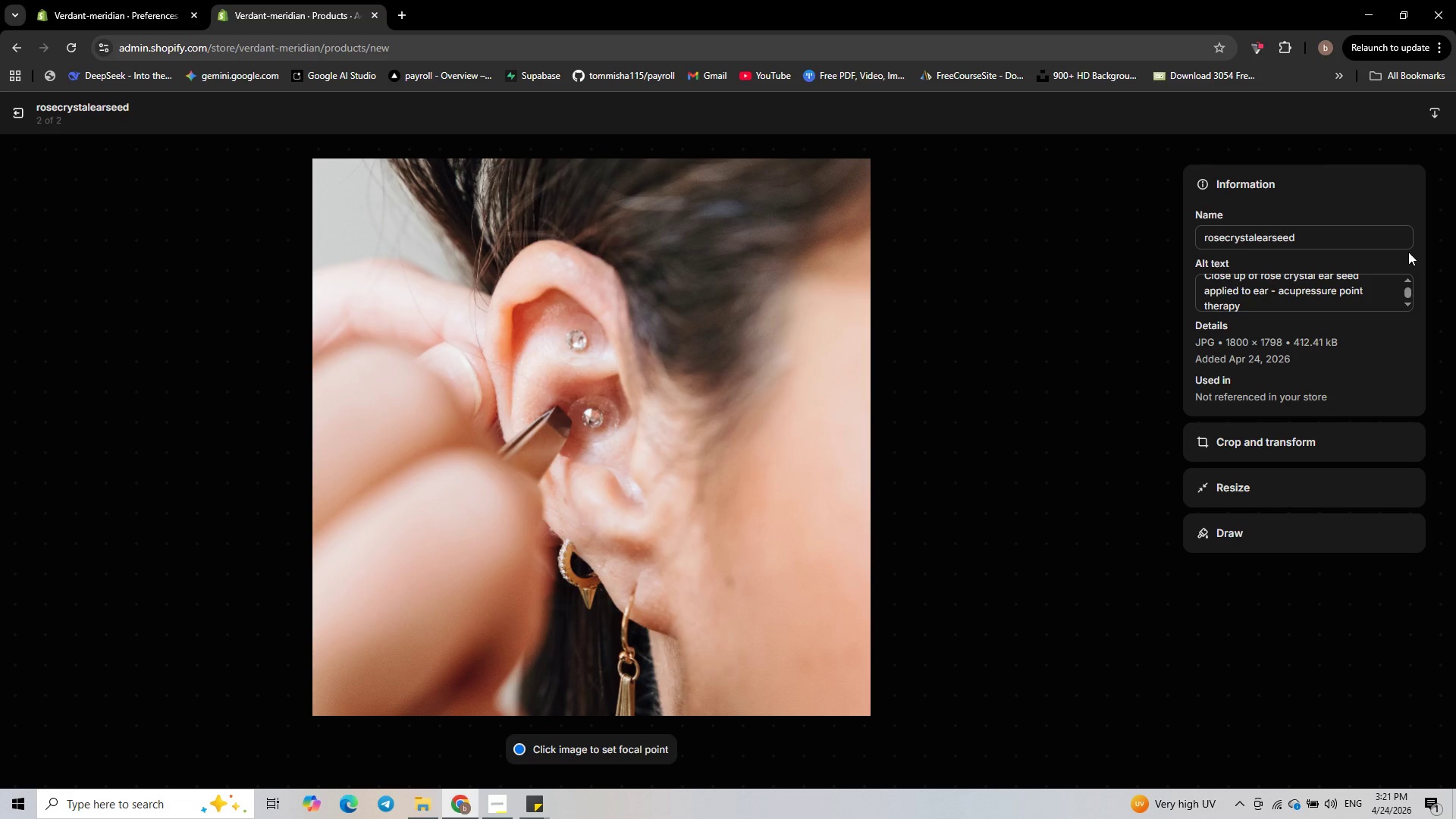 
wait(12.14)
 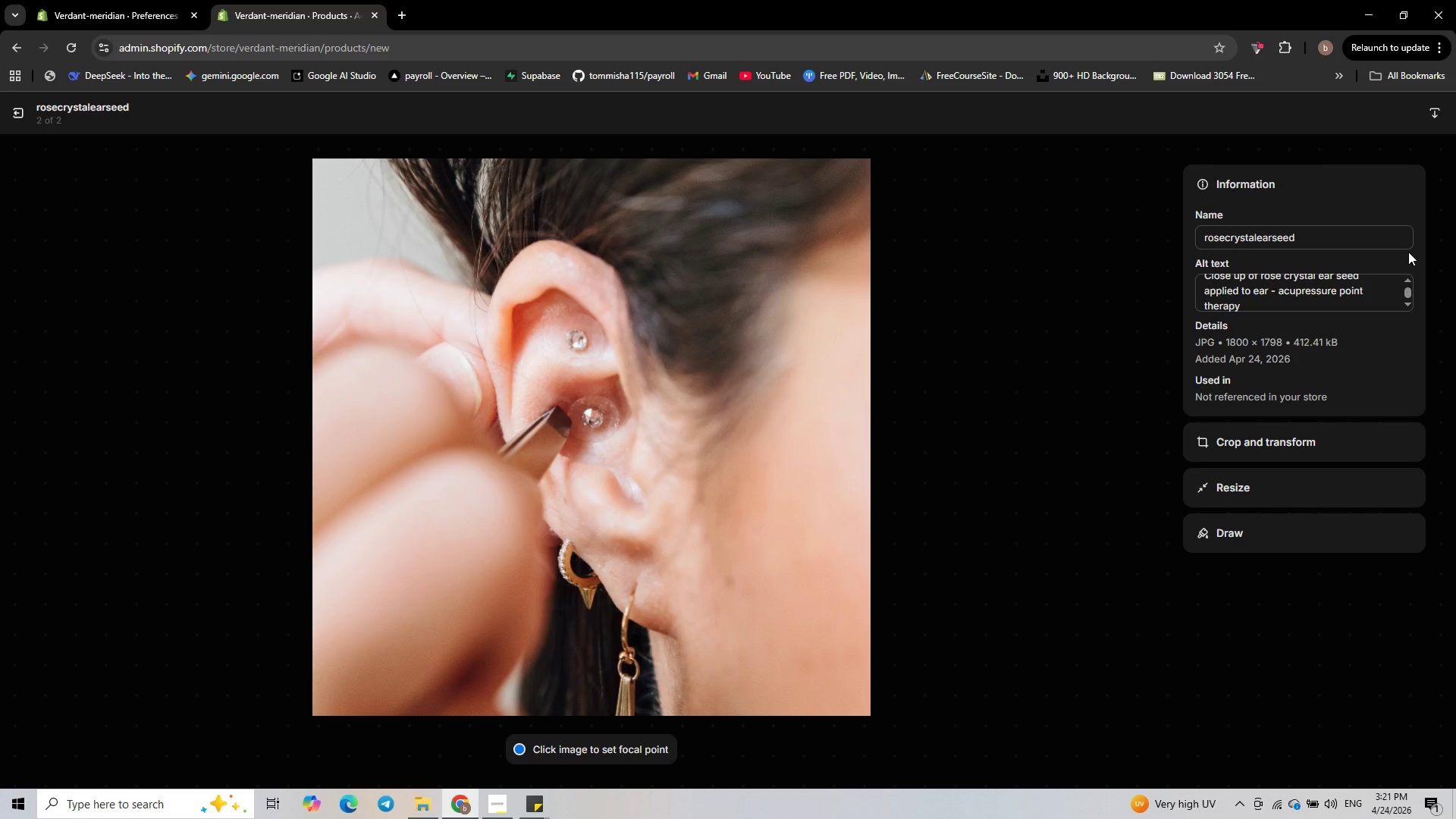 
left_click([20, 108])
 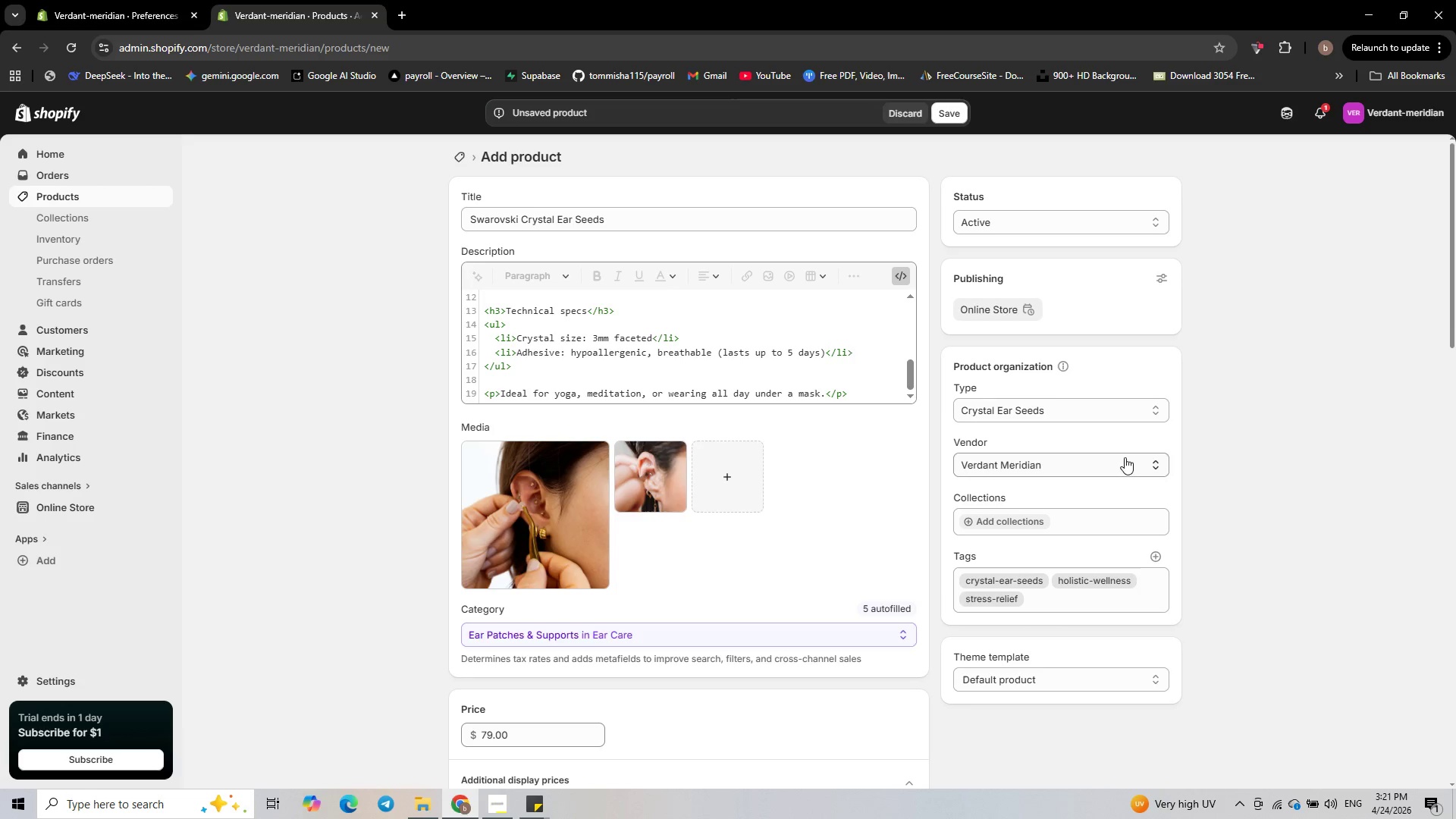 
scroll: coordinate [1225, 486], scroll_direction: down, amount: 24.0
 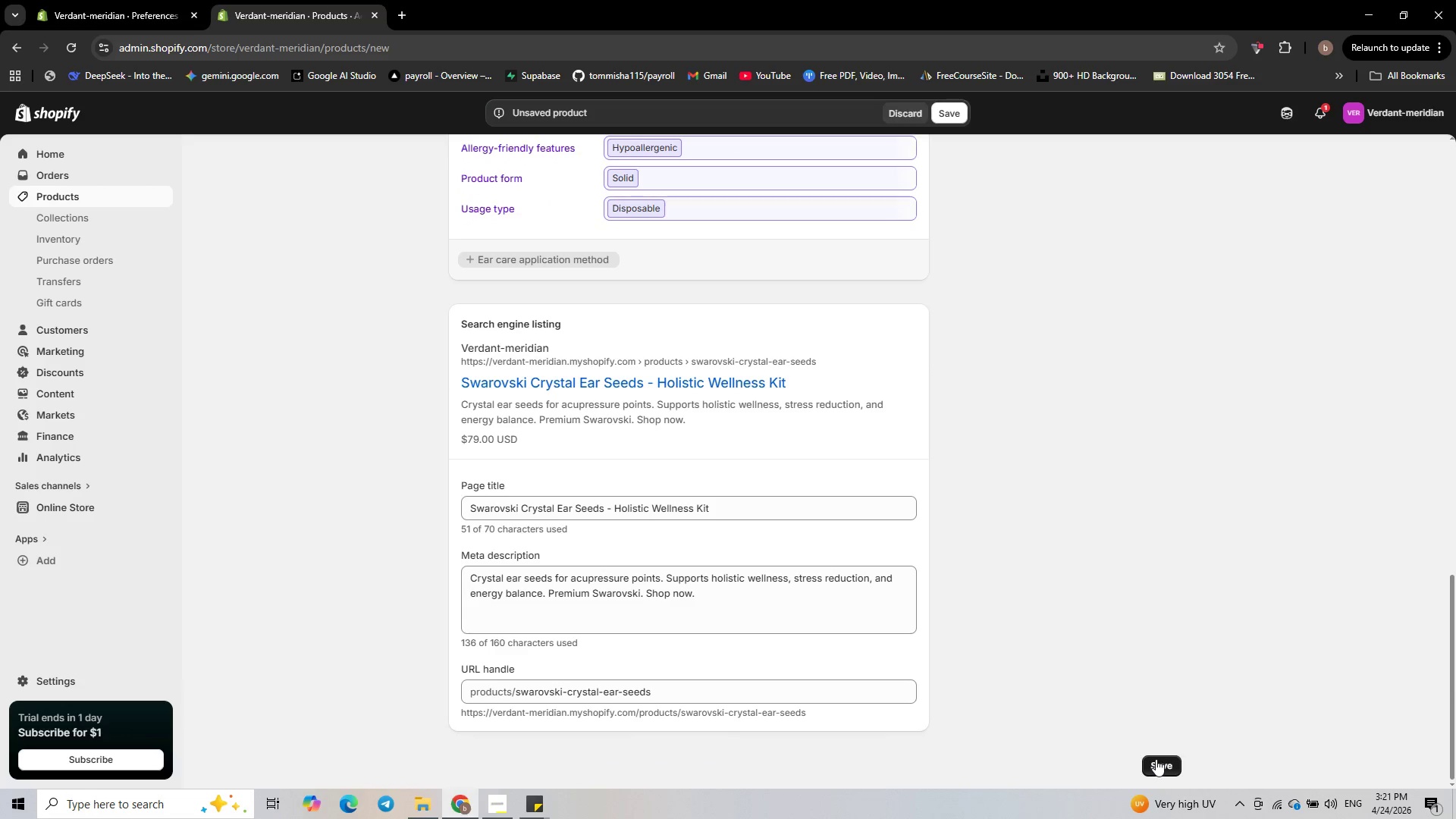 
left_click([1155, 761])
 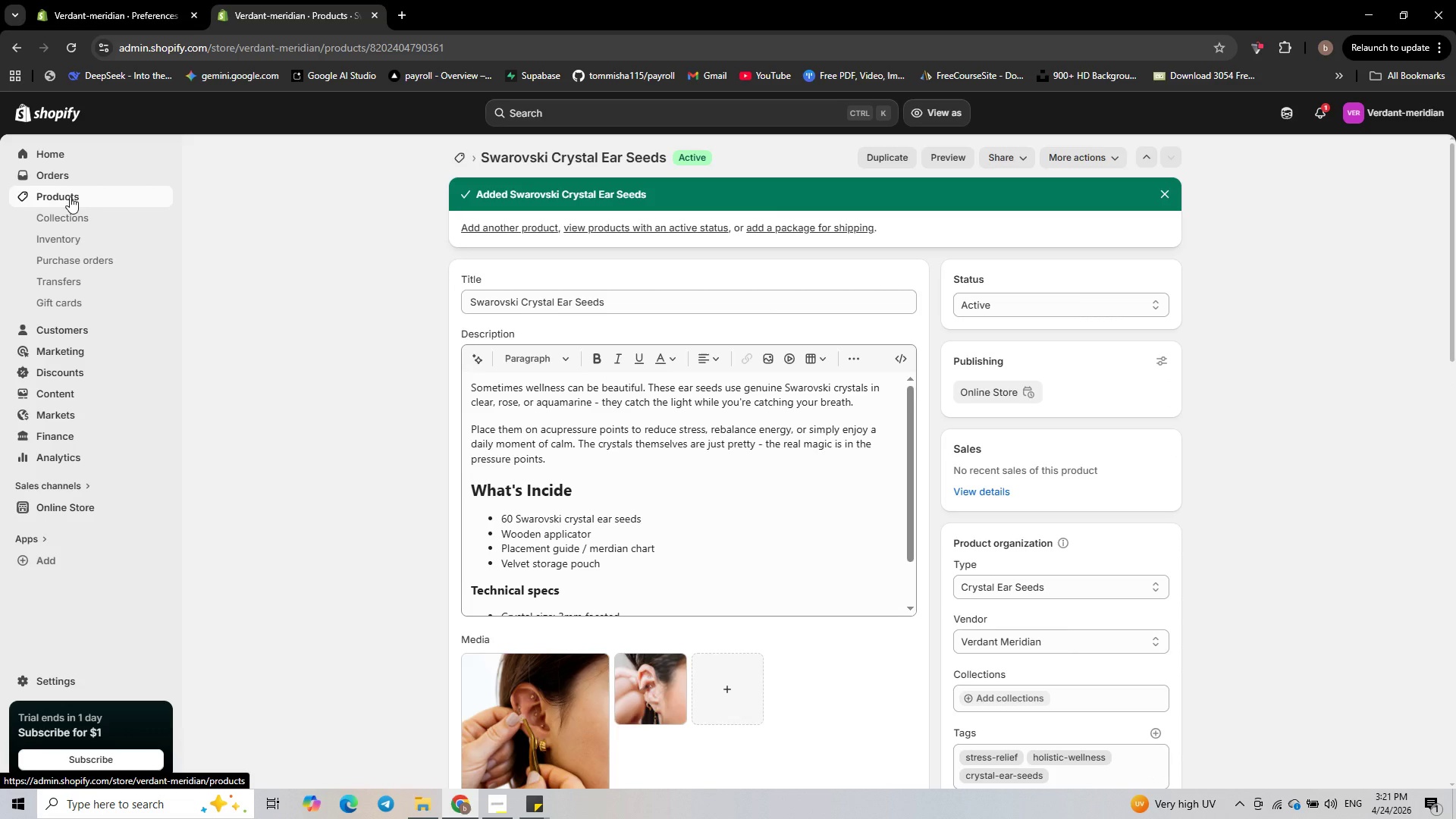 
wait(22.27)
 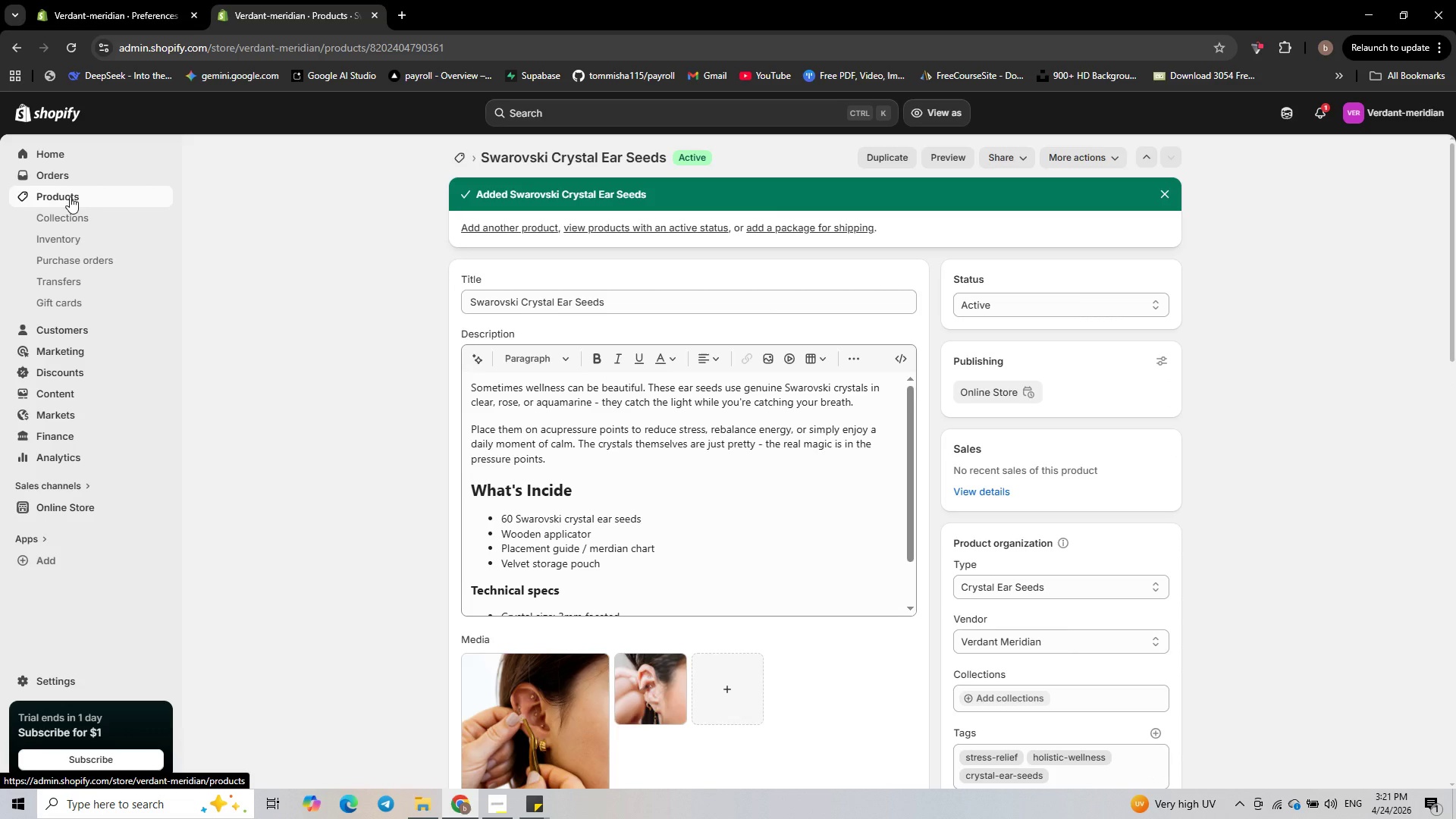 
left_click([59, 193])
 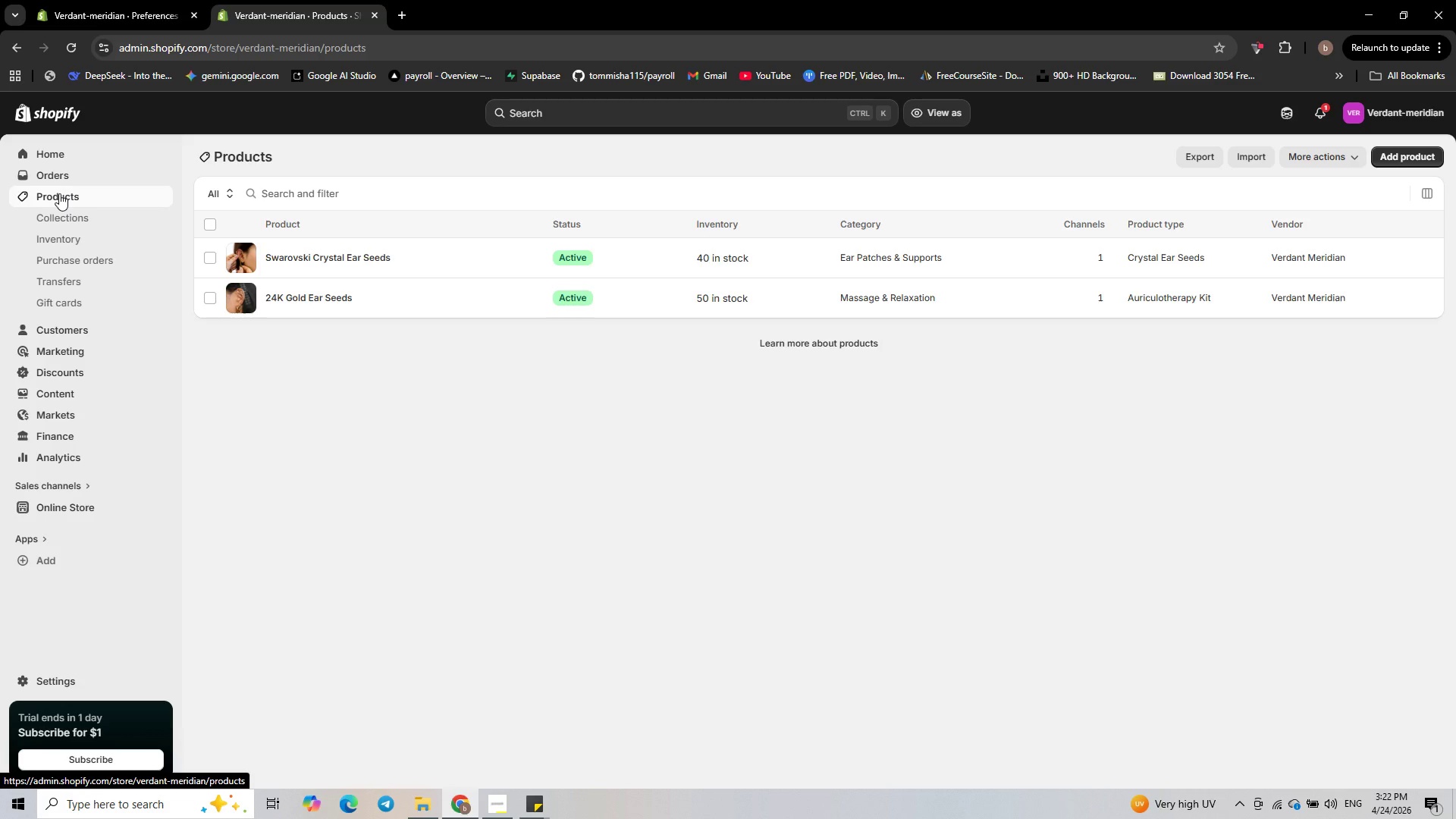 
wait(20.02)
 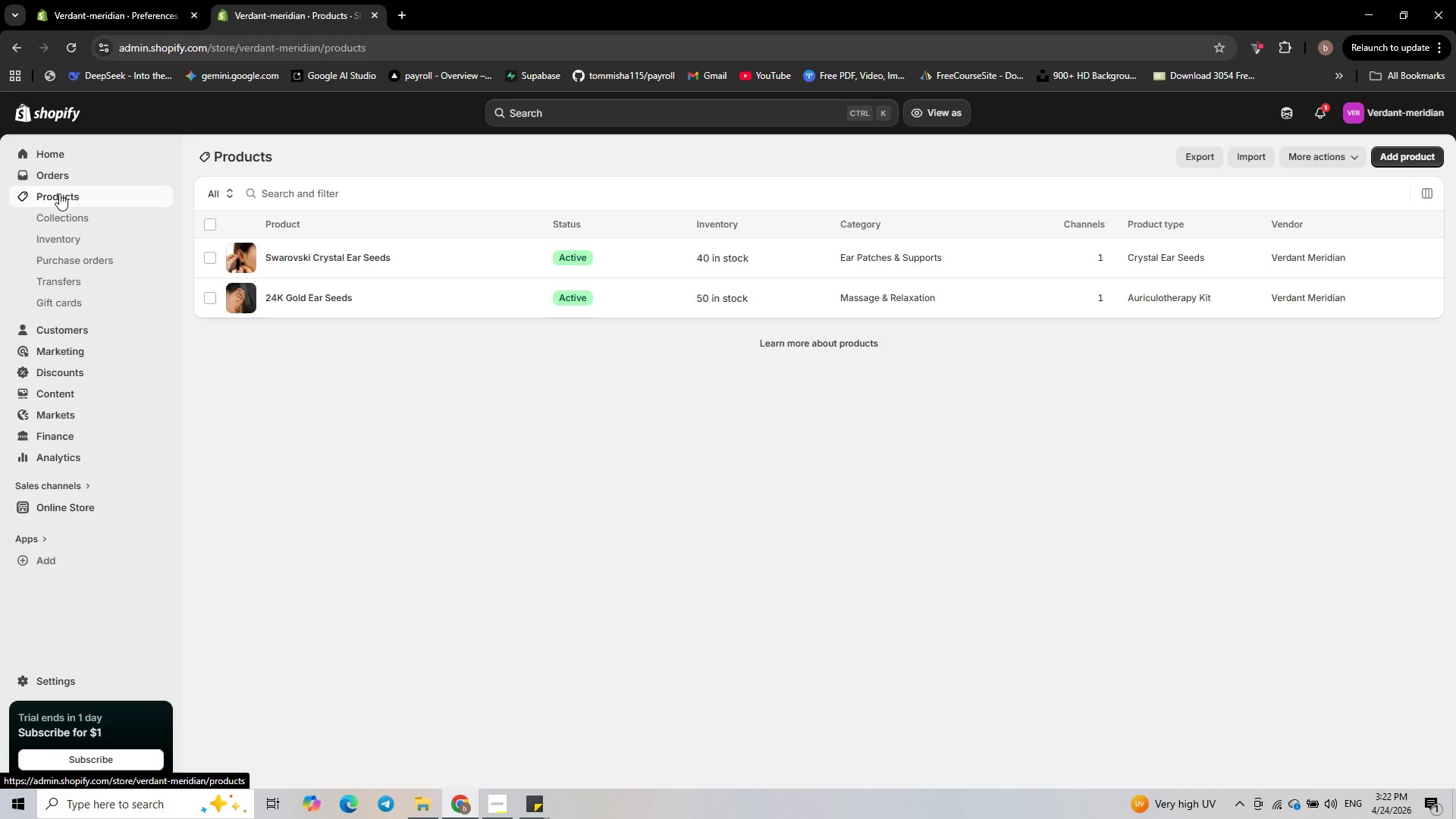 
left_click([1417, 163])
 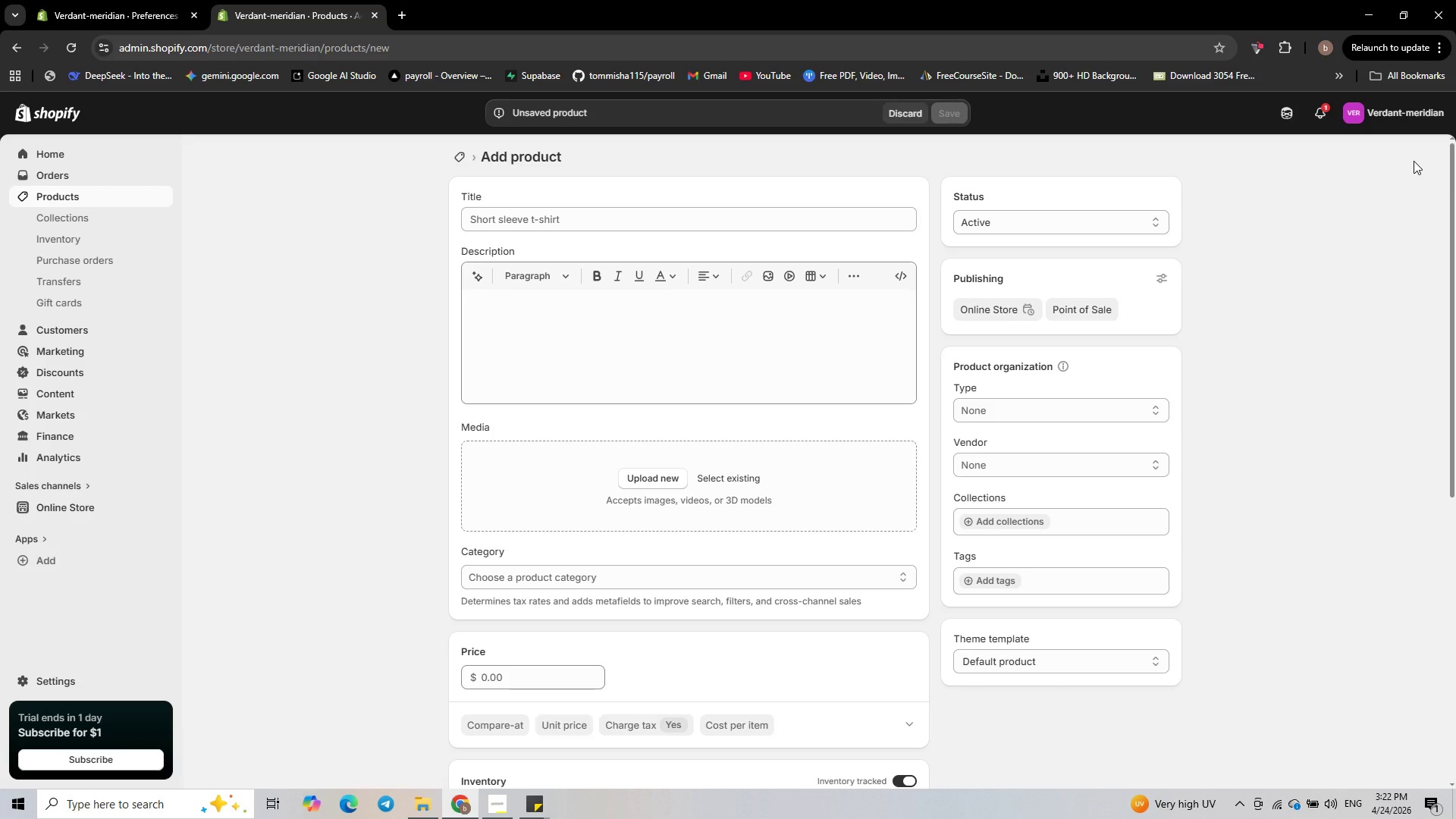 
wait(17.51)
 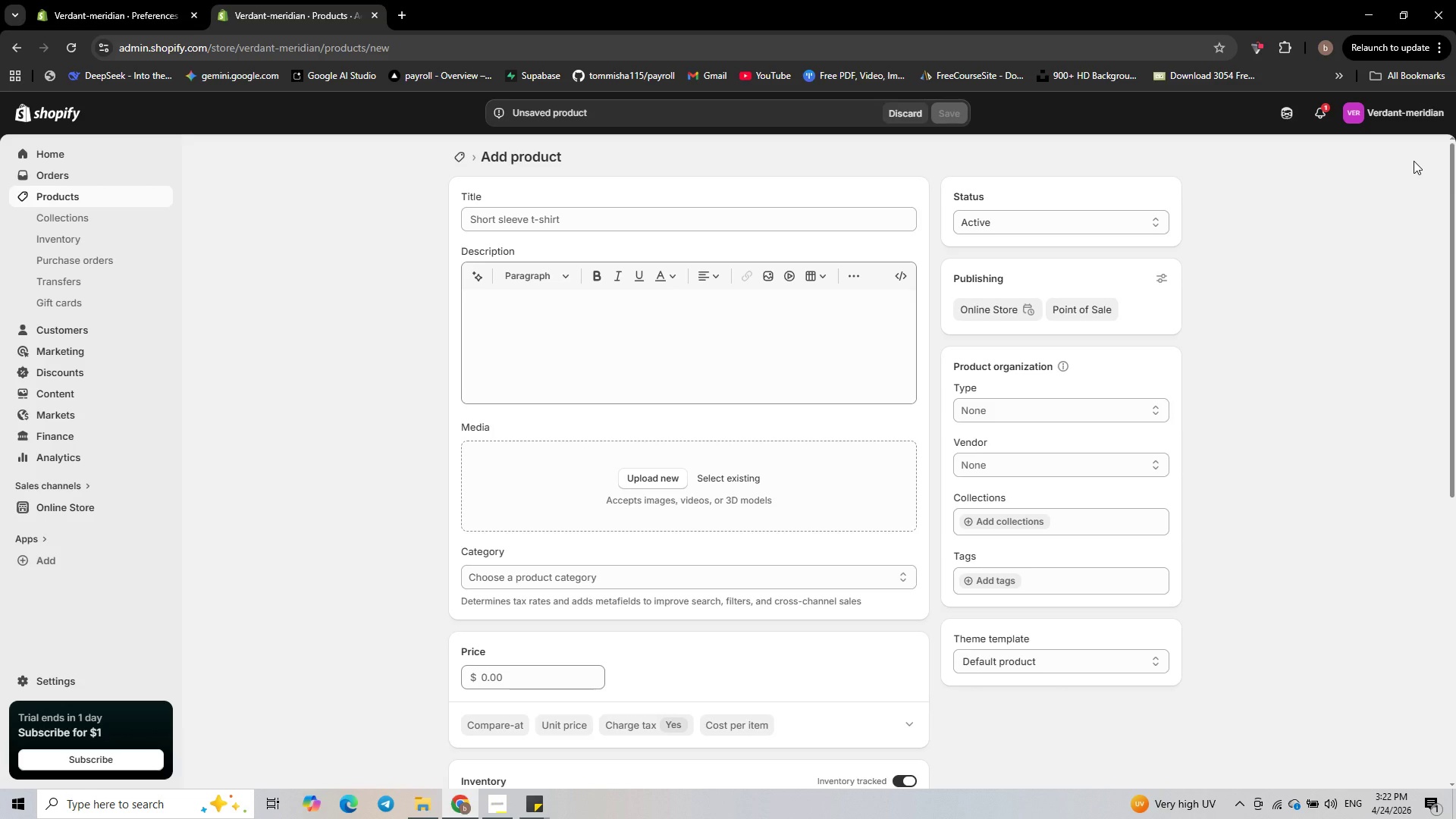 
left_click([559, 218])
 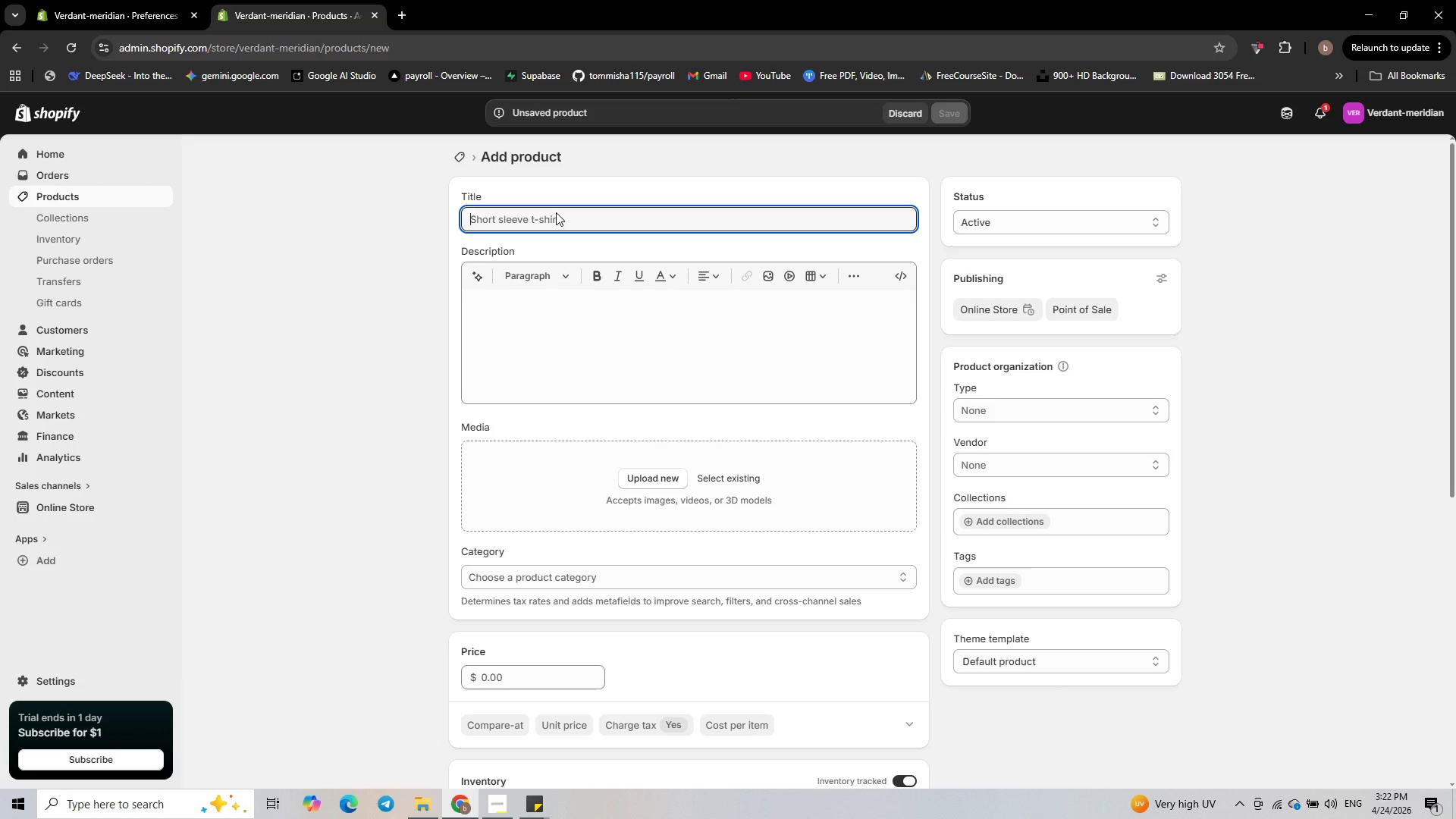 
type(Pressure Point )
 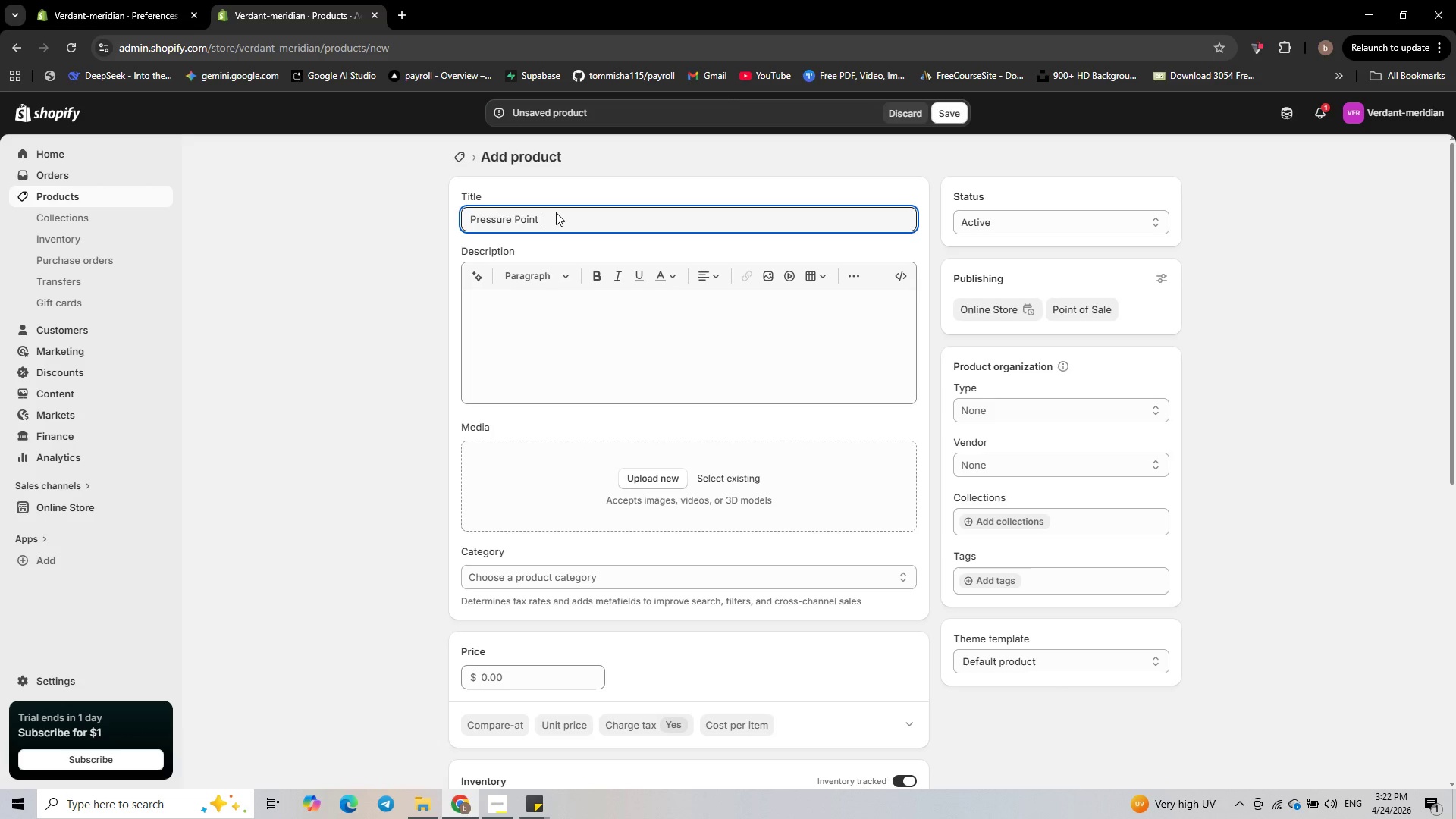 
type(Therapy for Sleep )
 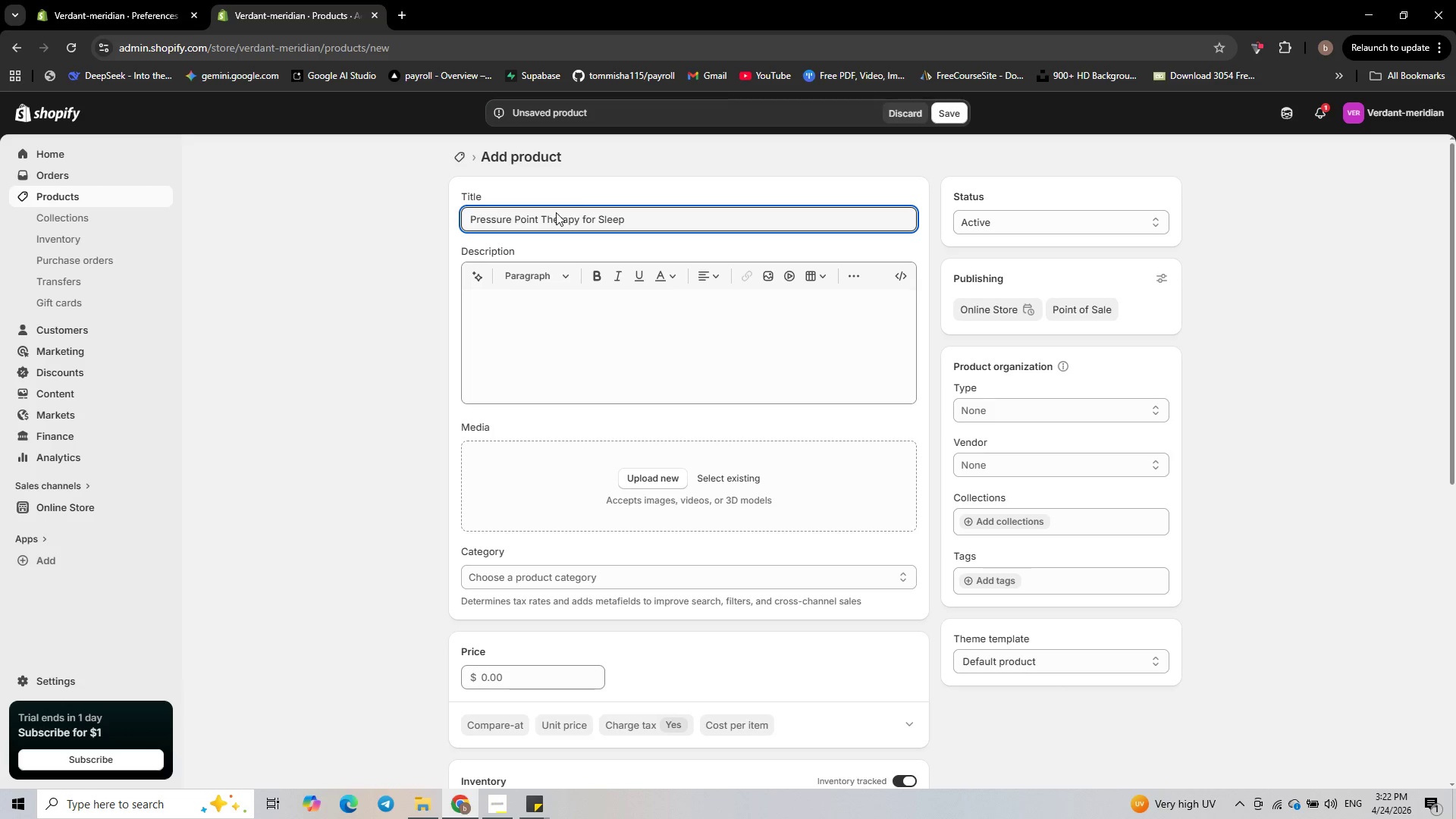 
left_click([896, 275])
 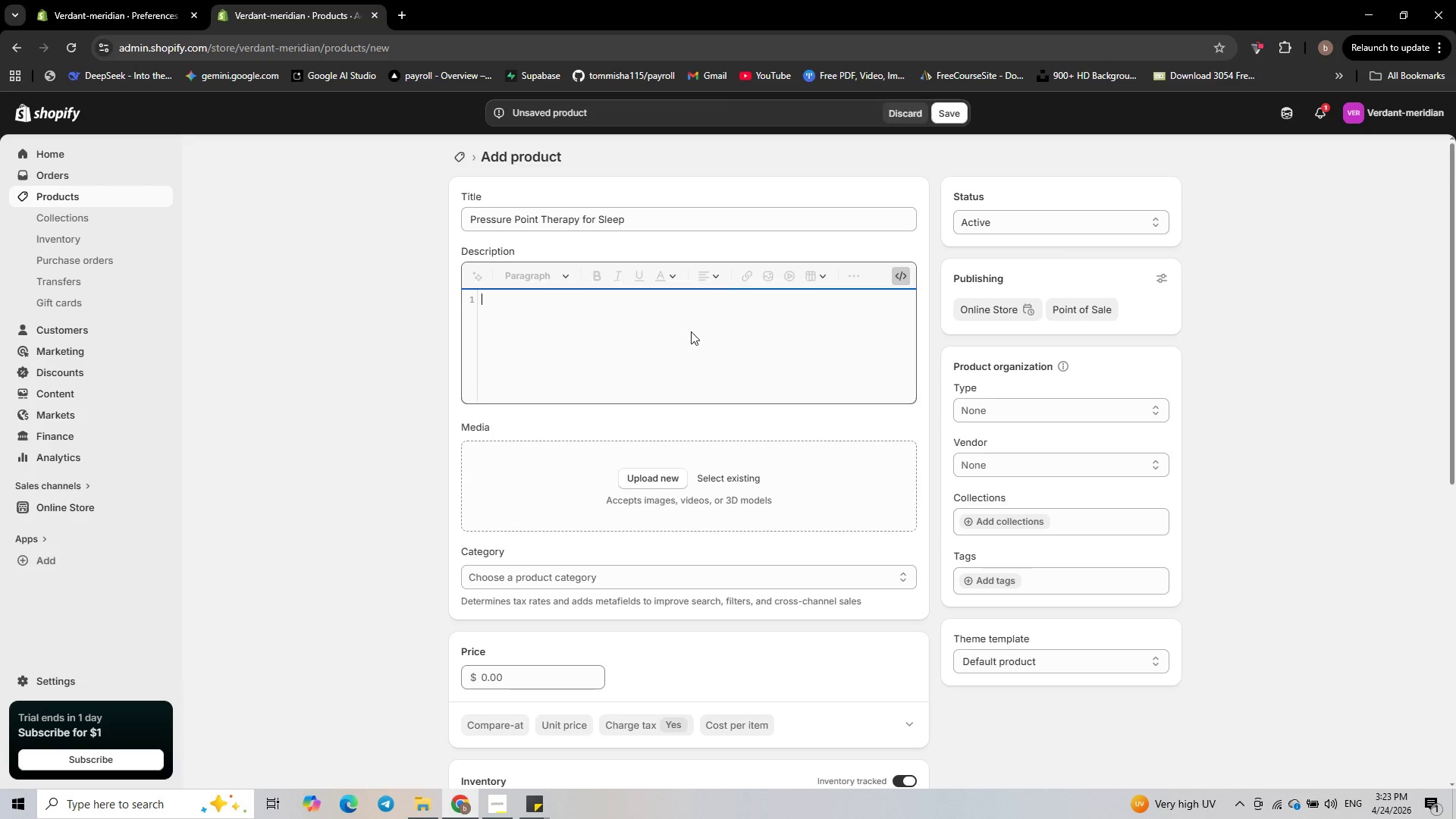 
left_click([691, 331])
 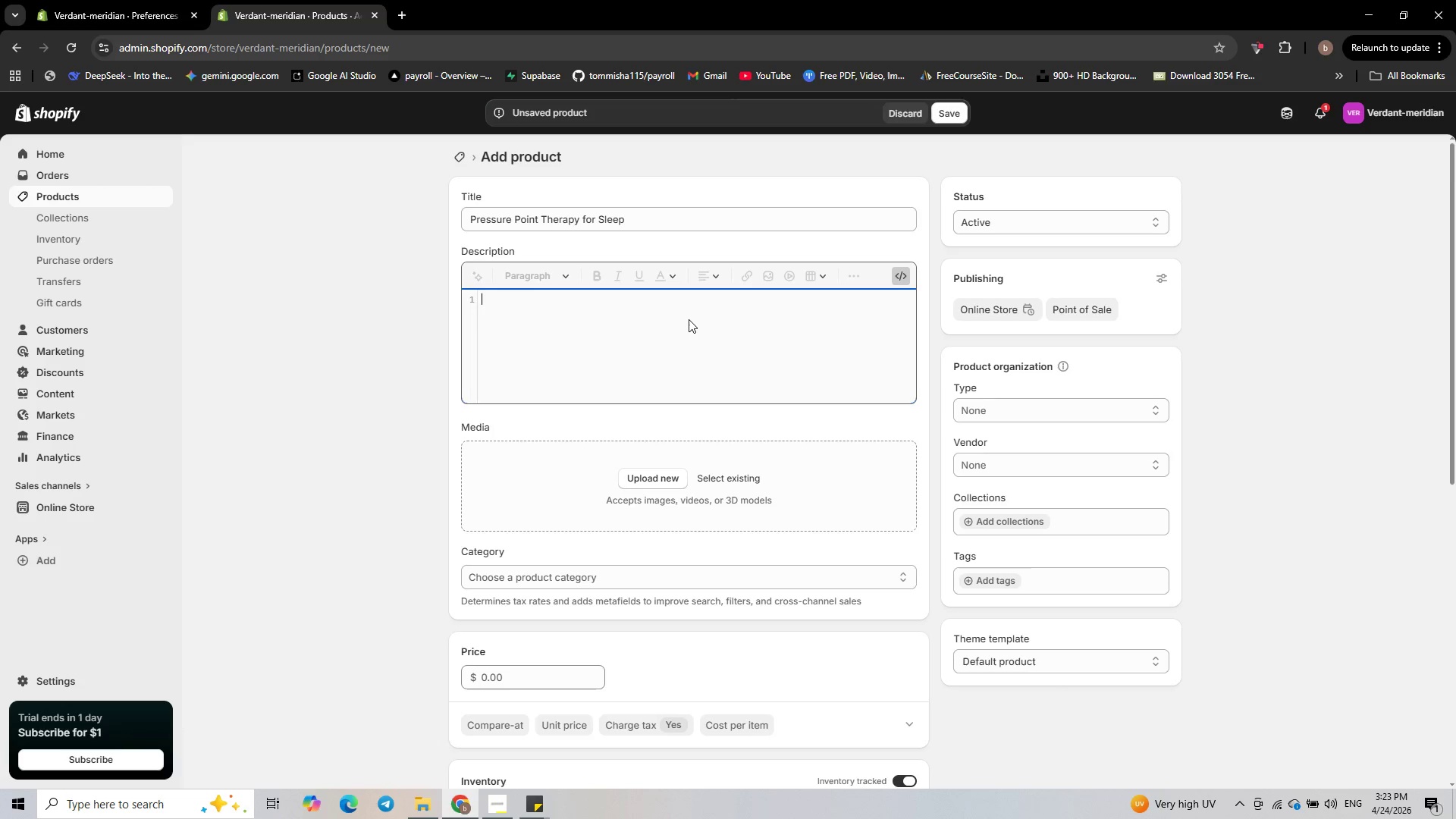 
wait(14.03)
 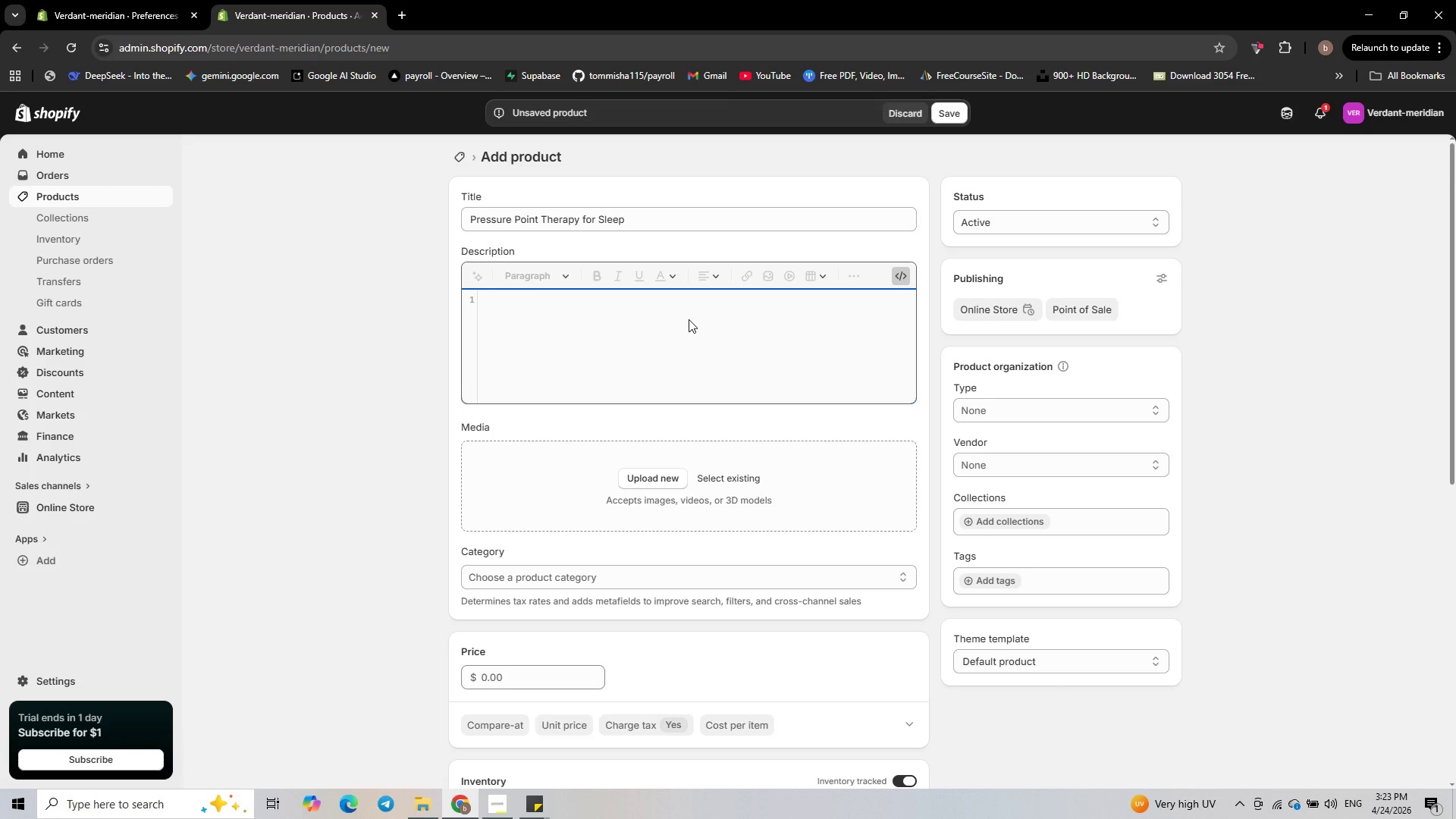 
type(<p> )
key(Backspace)
type(If you're the type who lies awake at 2am replaying old conver)
key(Backspace)
type(s)
key(Backspace)
key(Backspace)
key(Backspace)
 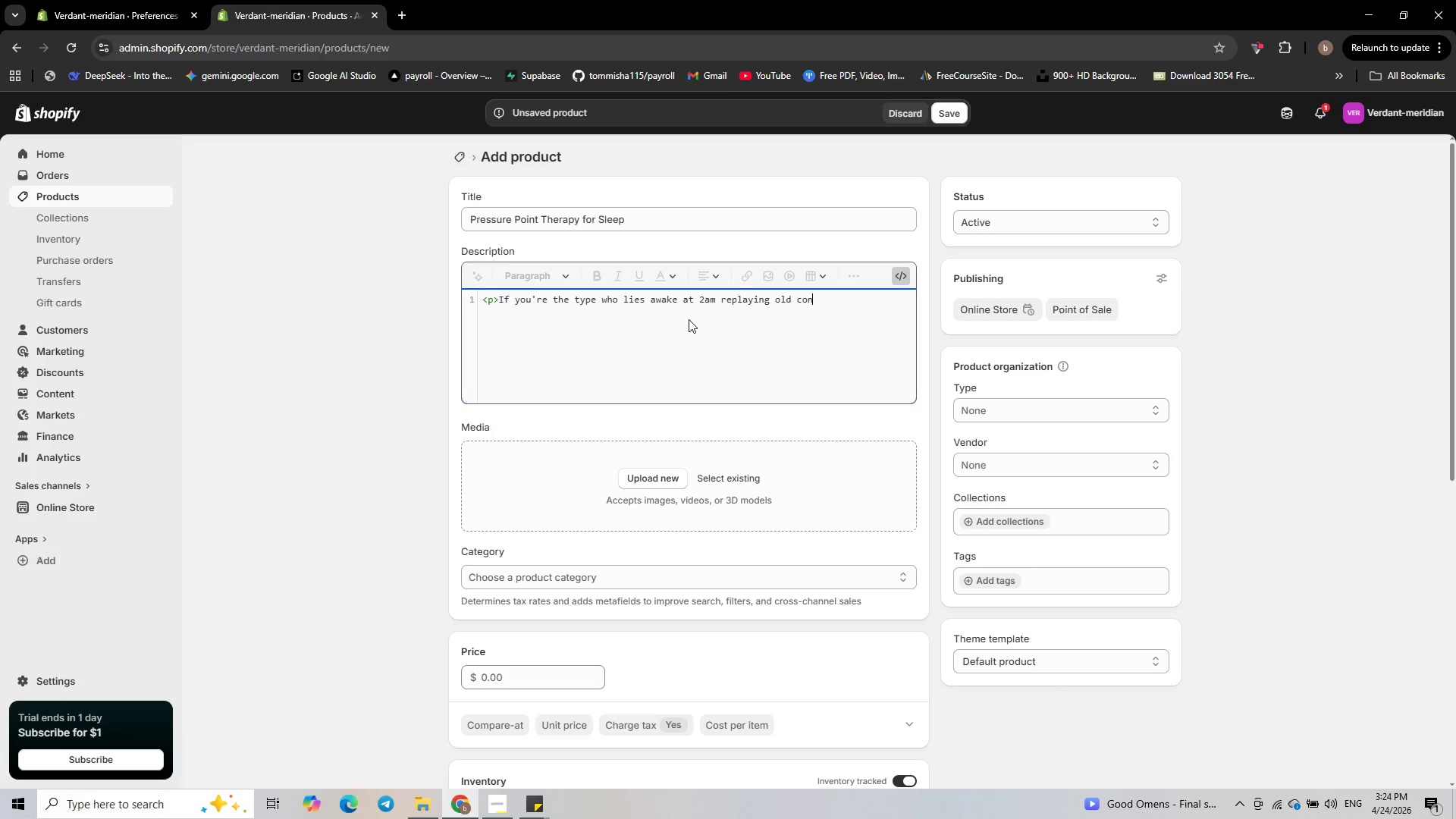 
wait(5.62)
 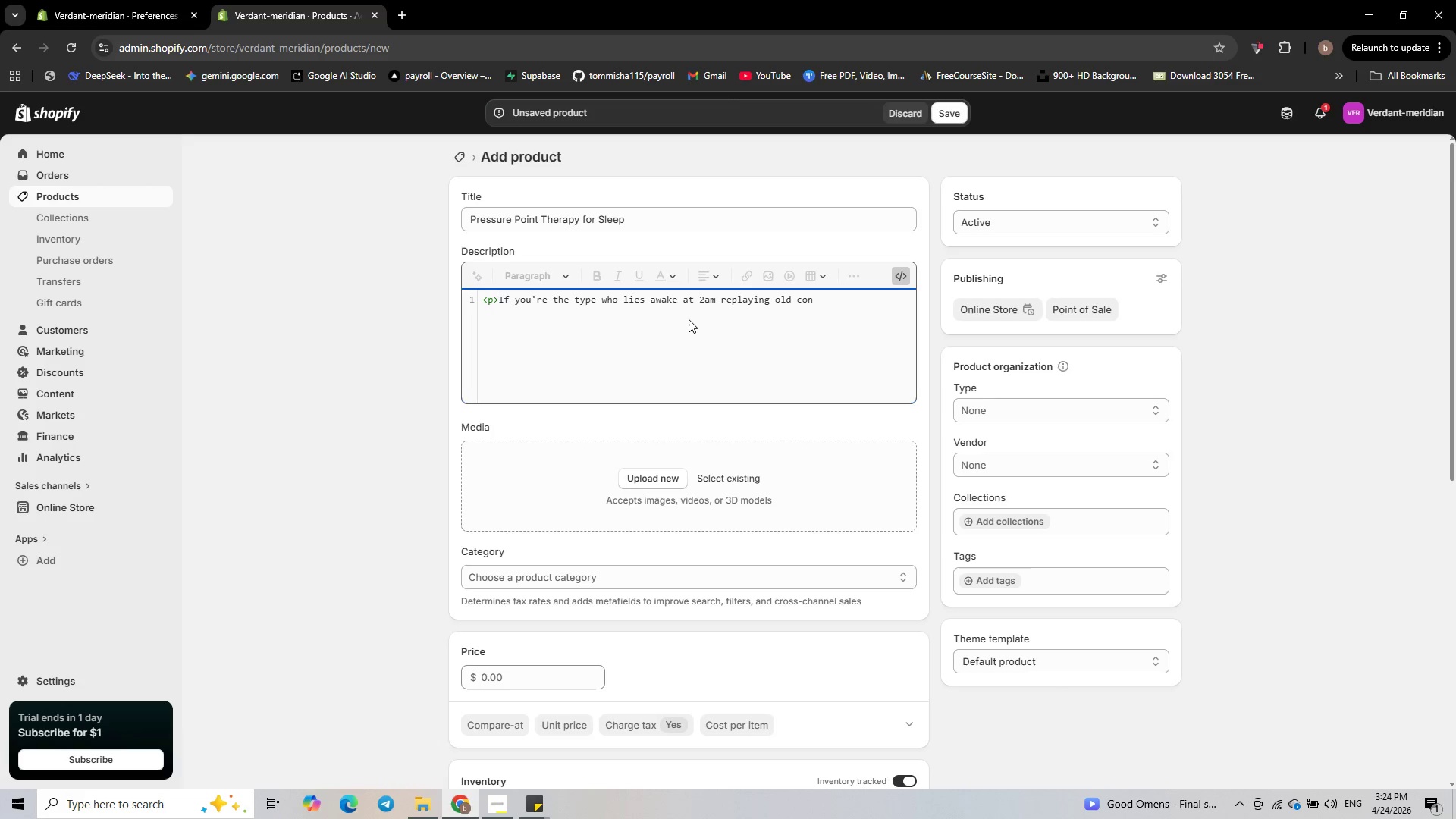 
type(versations )
key(Backspace)
type(, this bundd)
key(Backspace)
type(le is for you )
key(Backspace)
type(.</p>)
 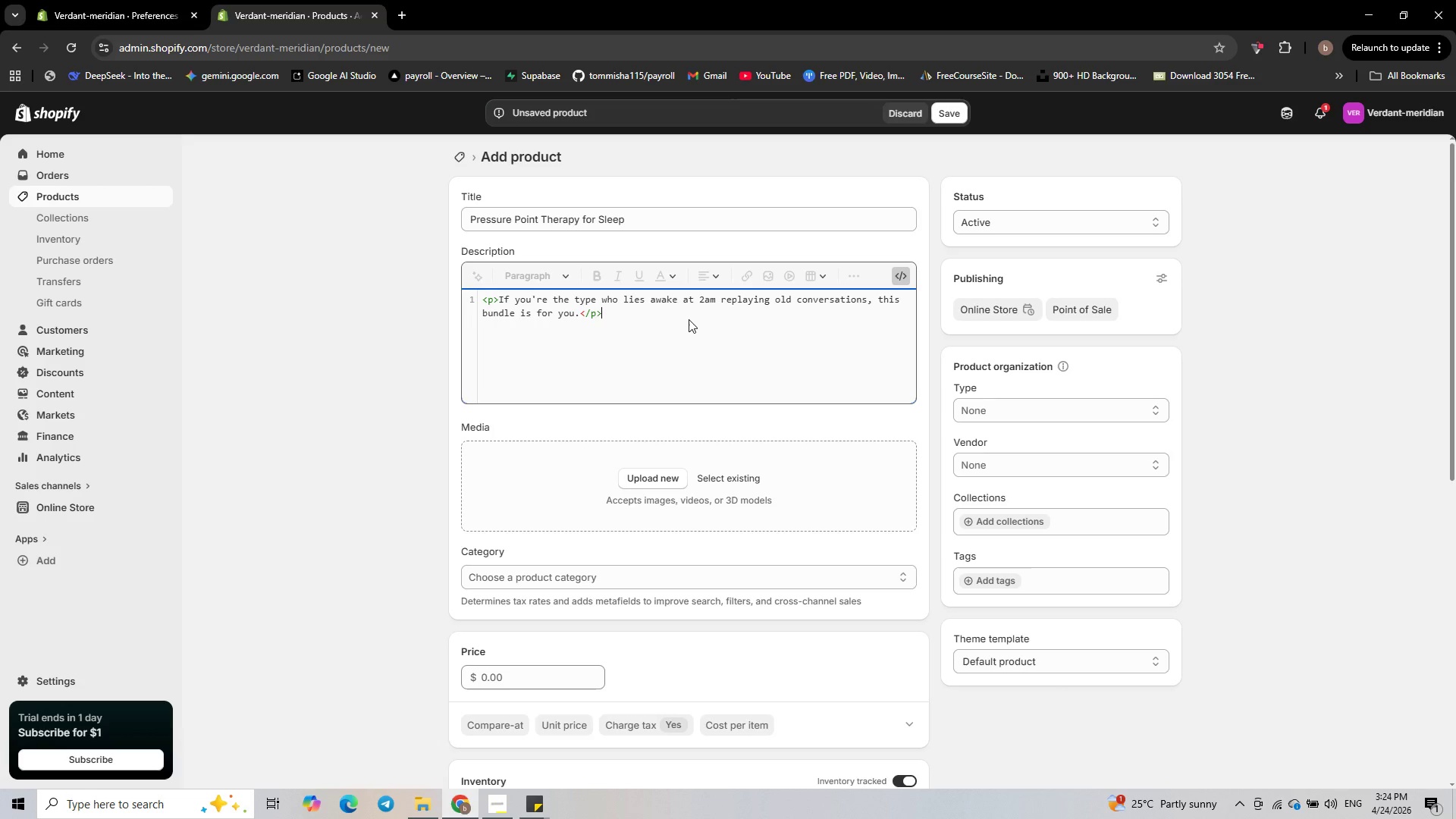 
 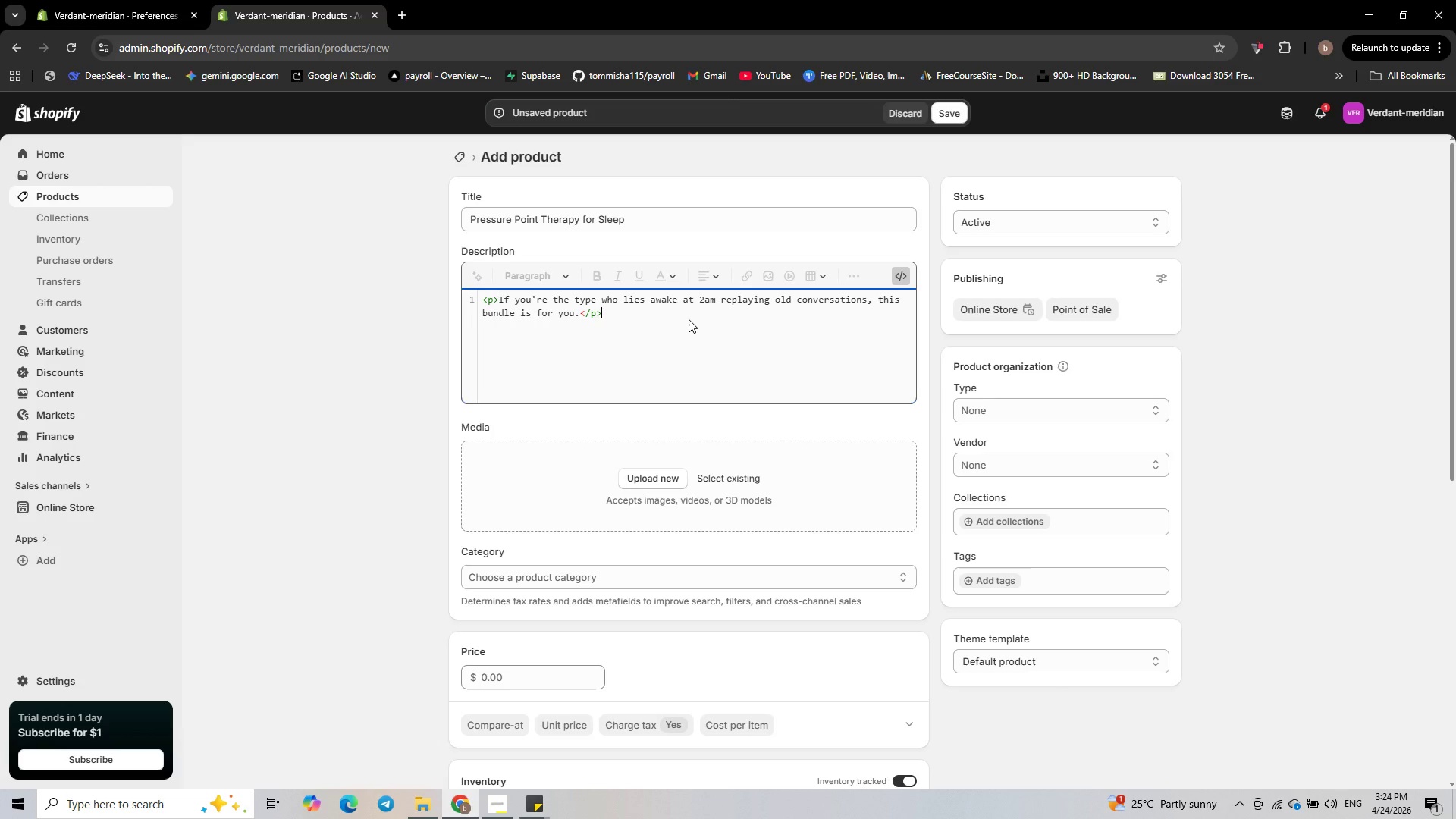 
key(Enter)
 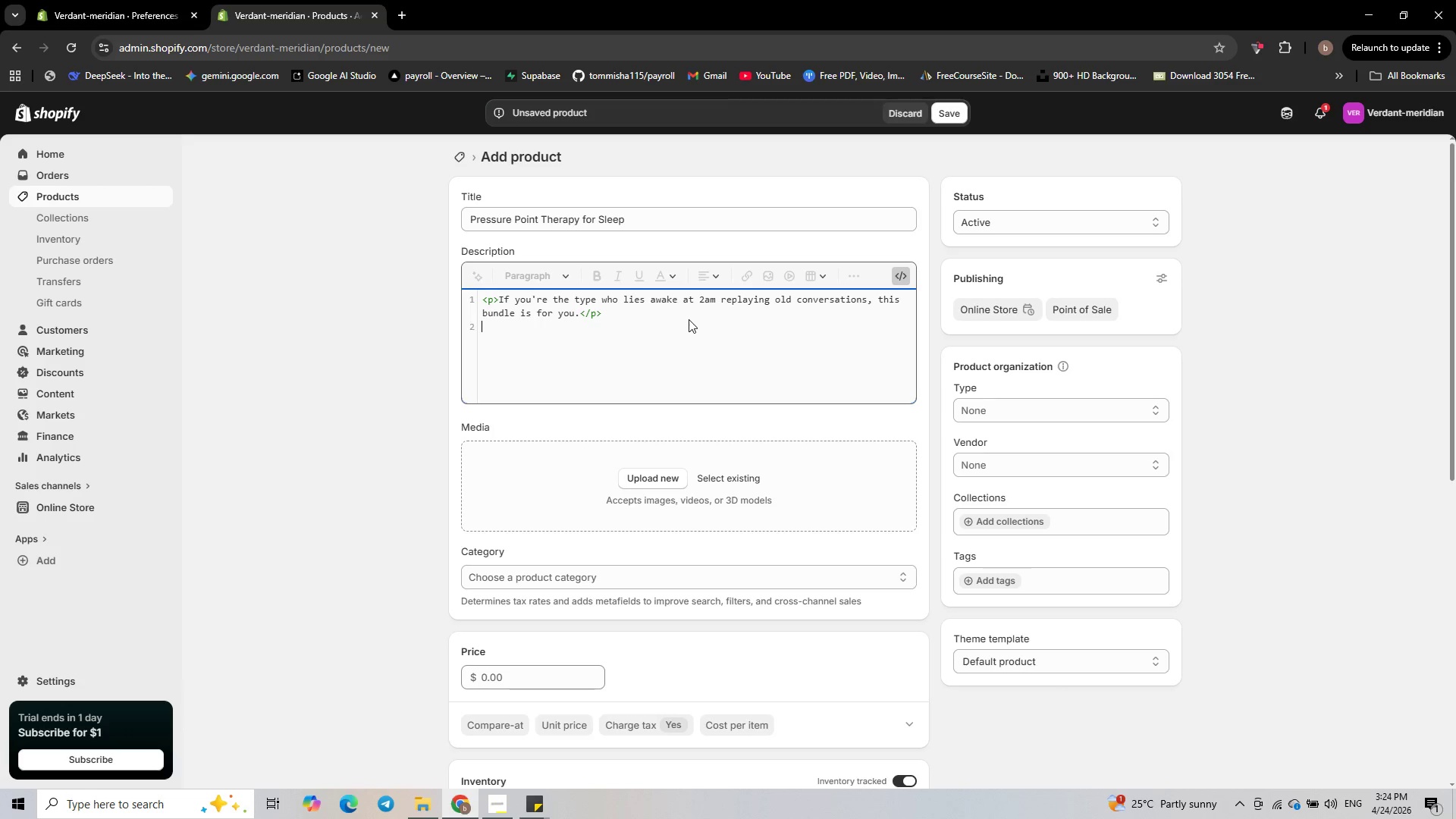 
key(Enter)
 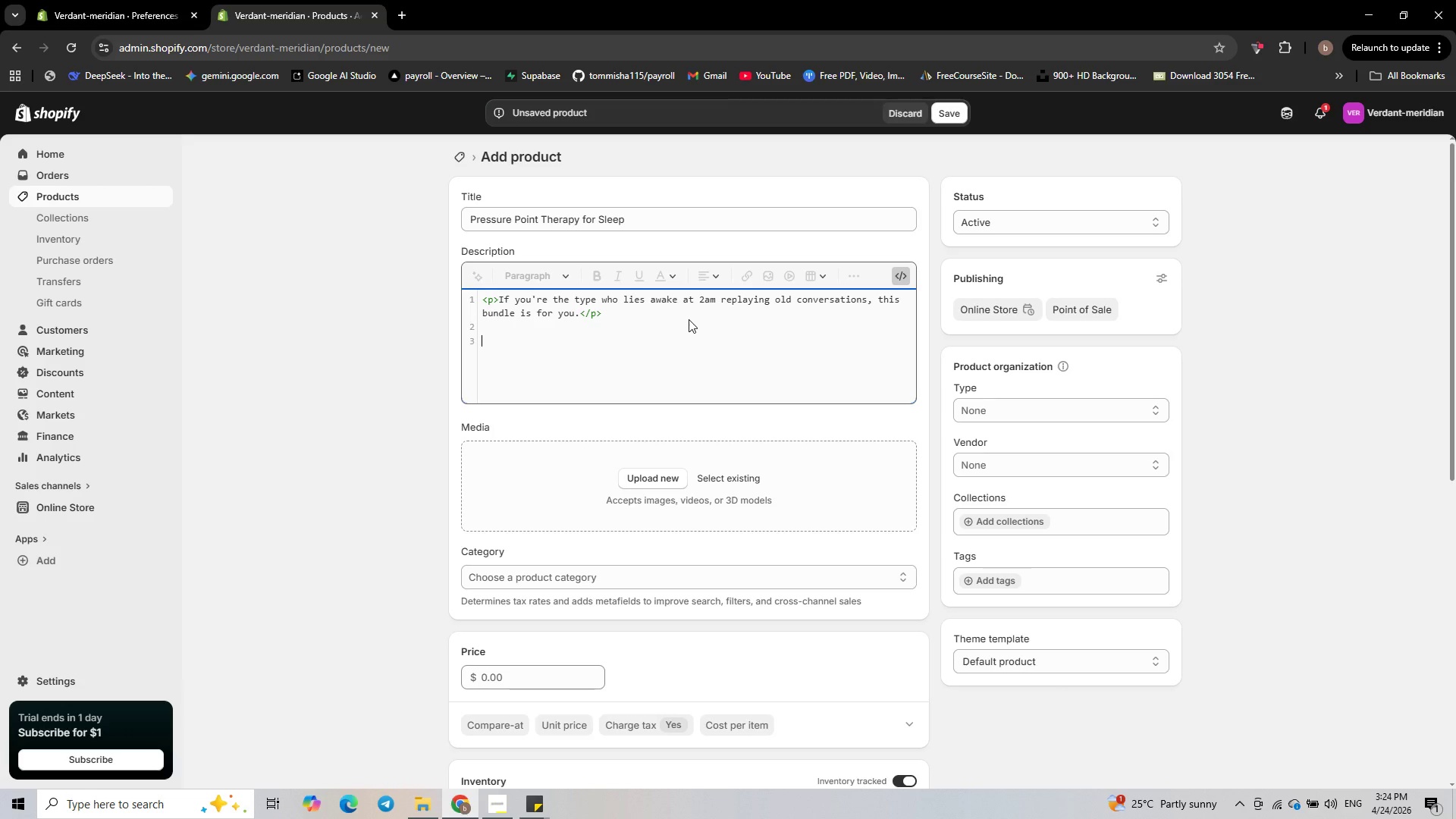 
key(Shift+Comma)
 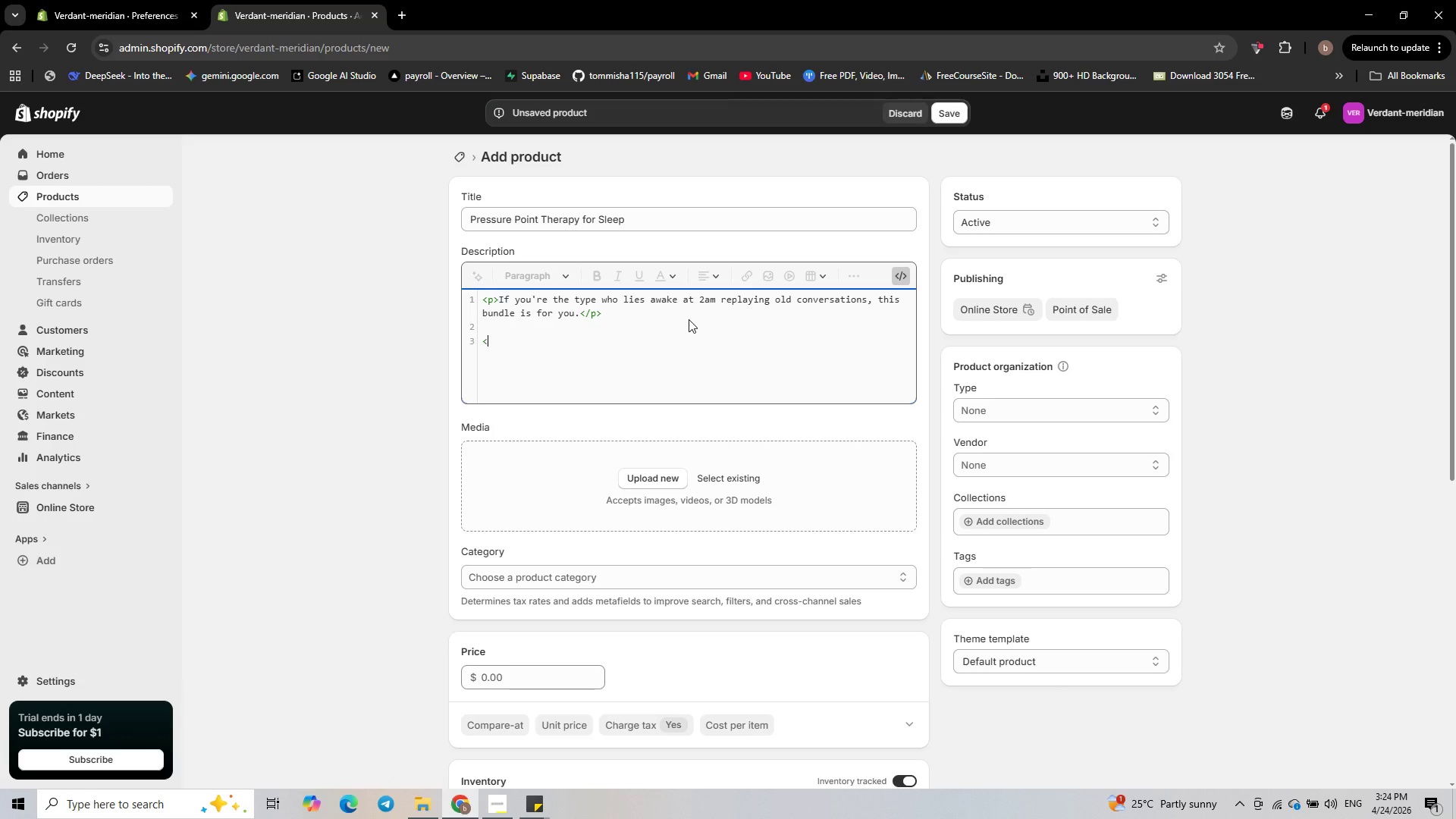 
key(P)
 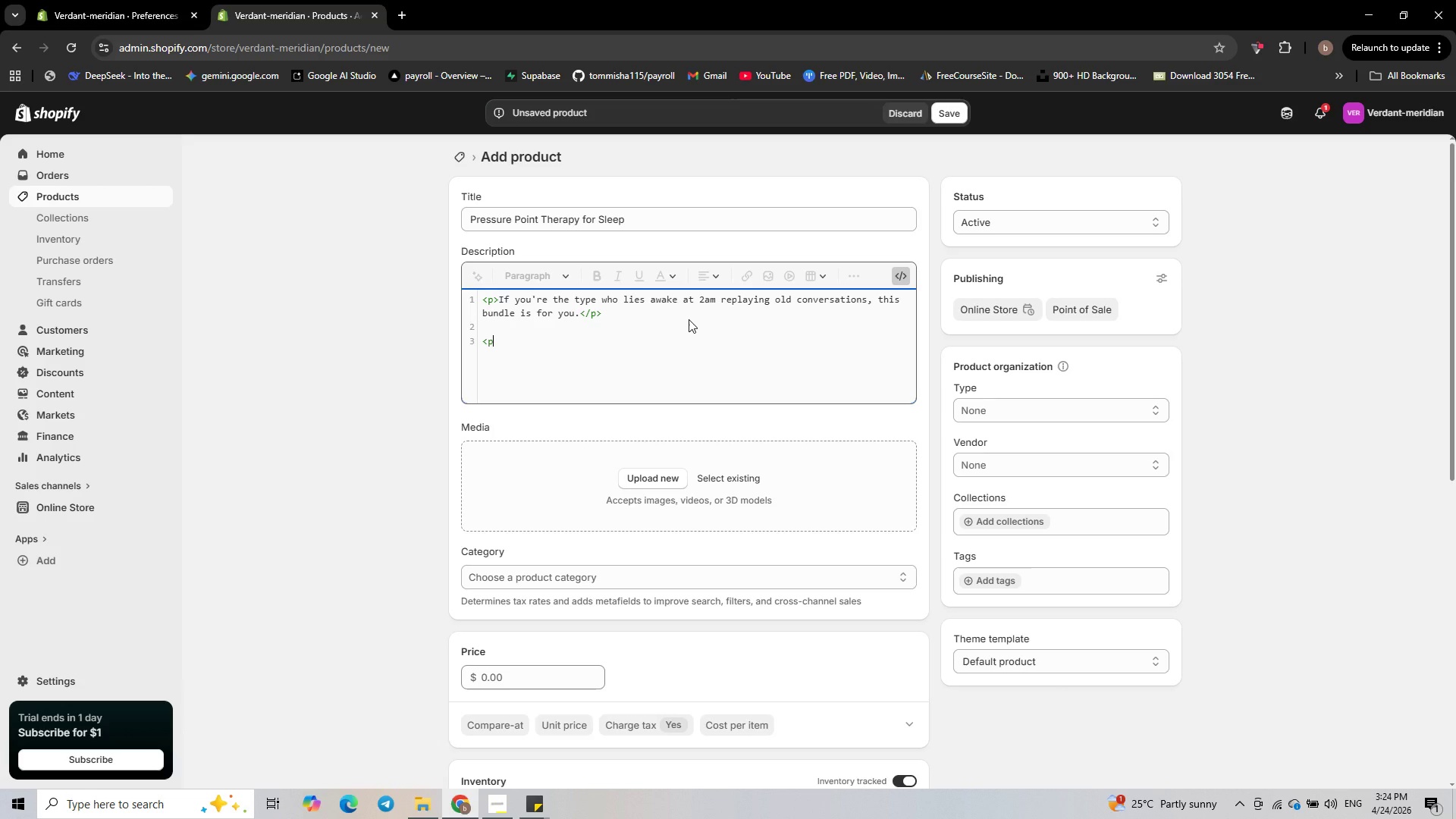 
key(Shift+Period)
 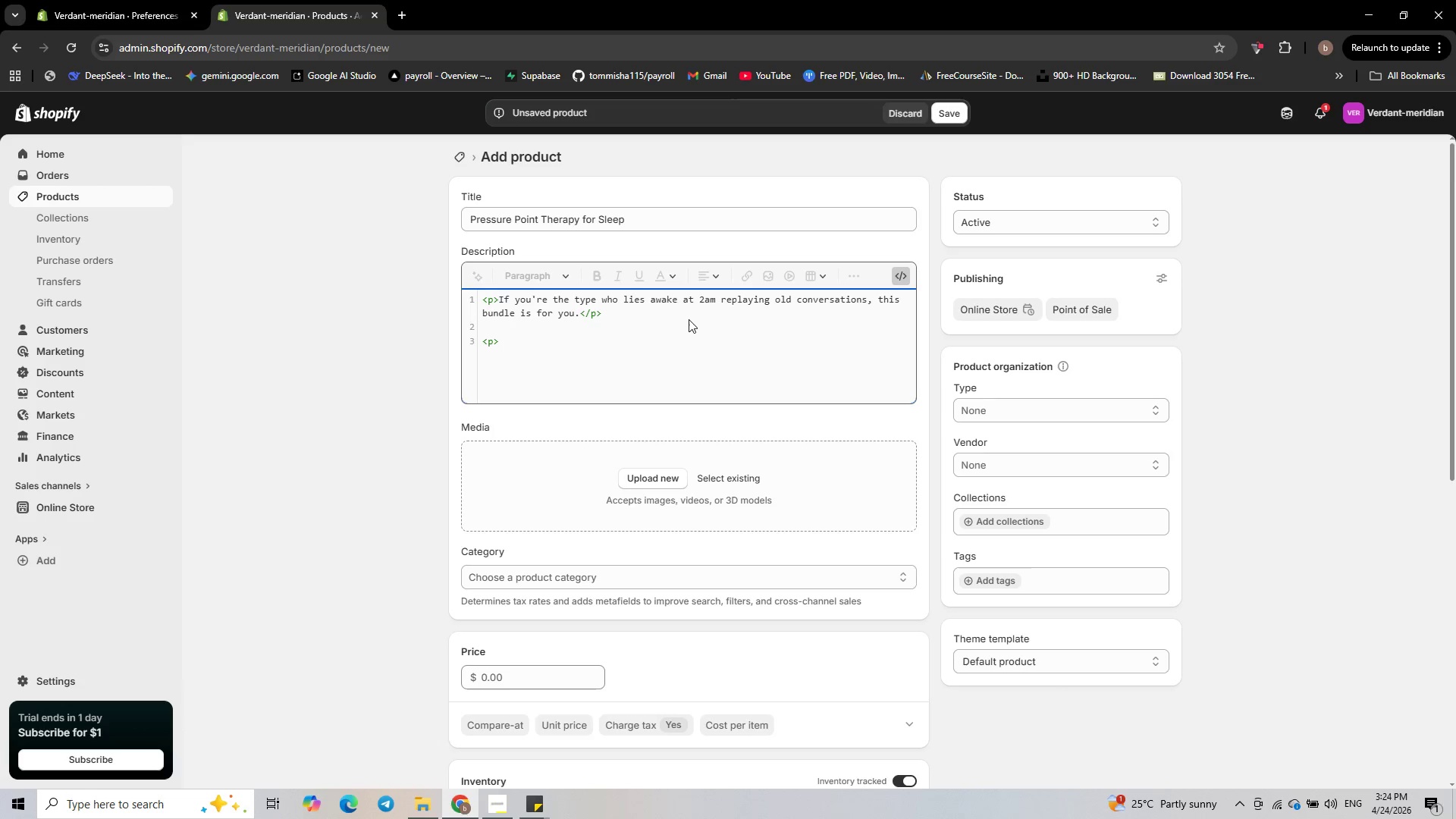 
type(It combu)
key(Backspace)
type(ines )
 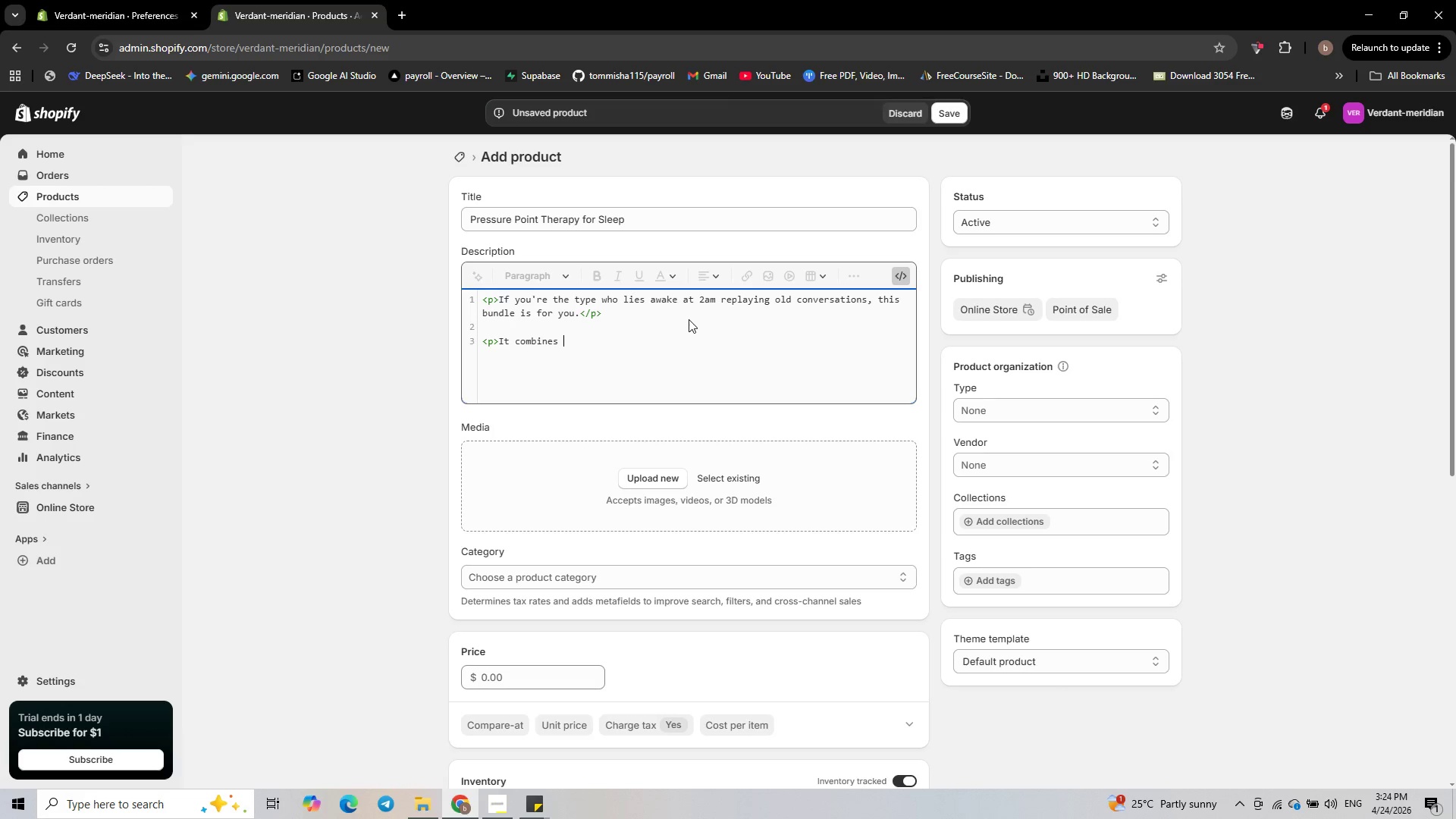 
type(two types of )
 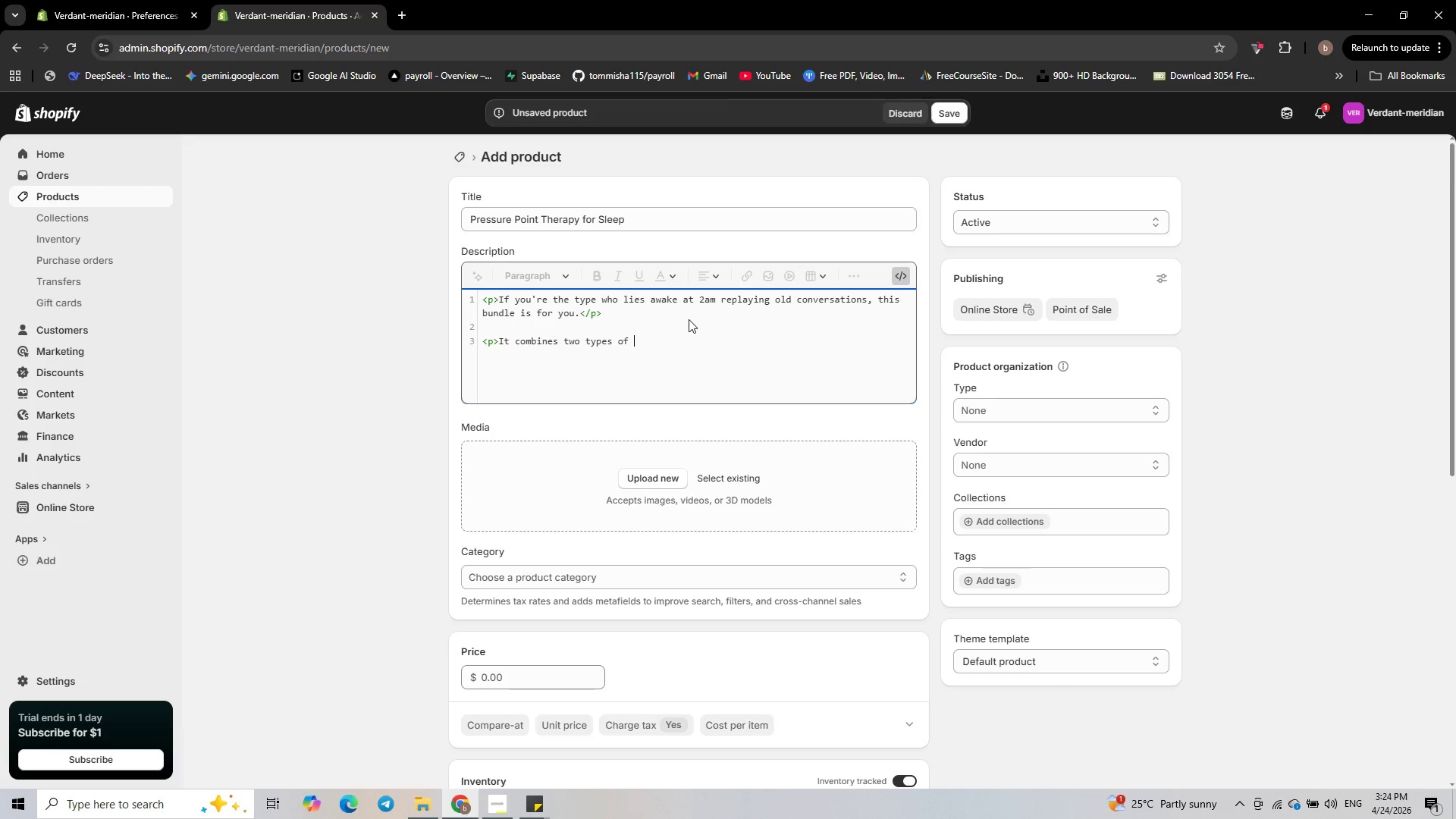 
type(ear seeds )
key(Backspace)
type(: 24)
 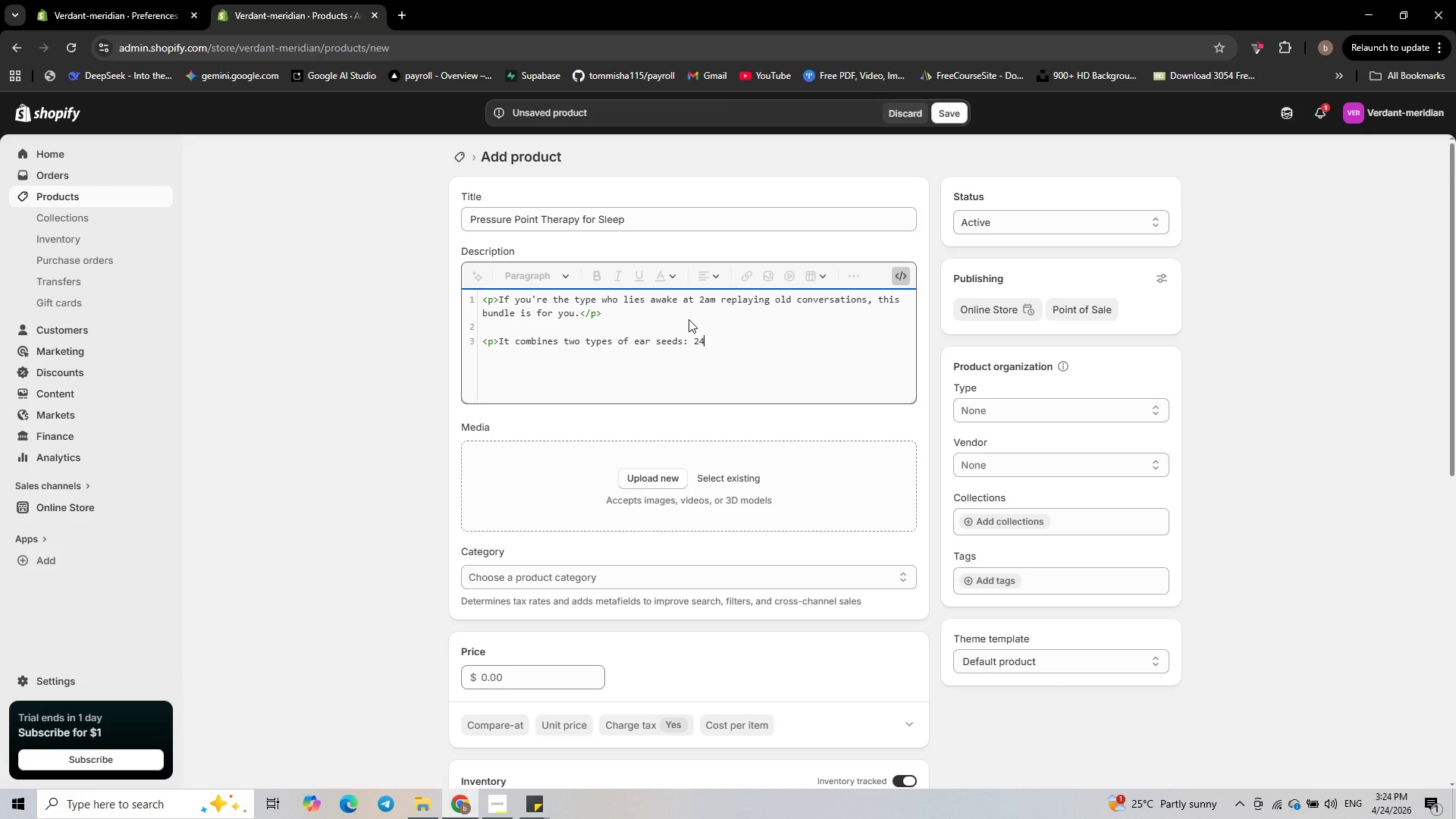 
type(K gold seeds for dailt stress, )
 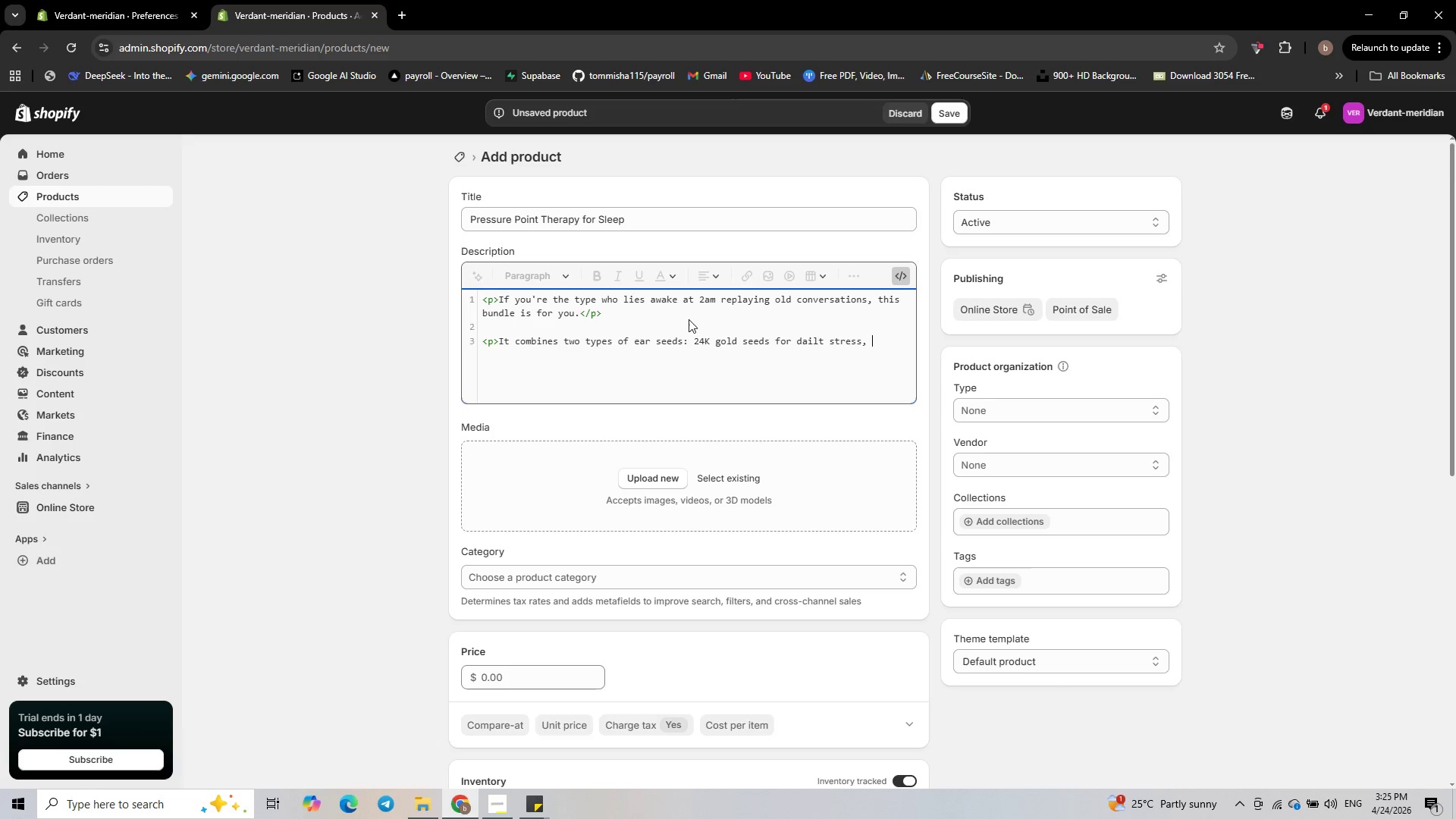 
type(plus larger acupressure beads)
 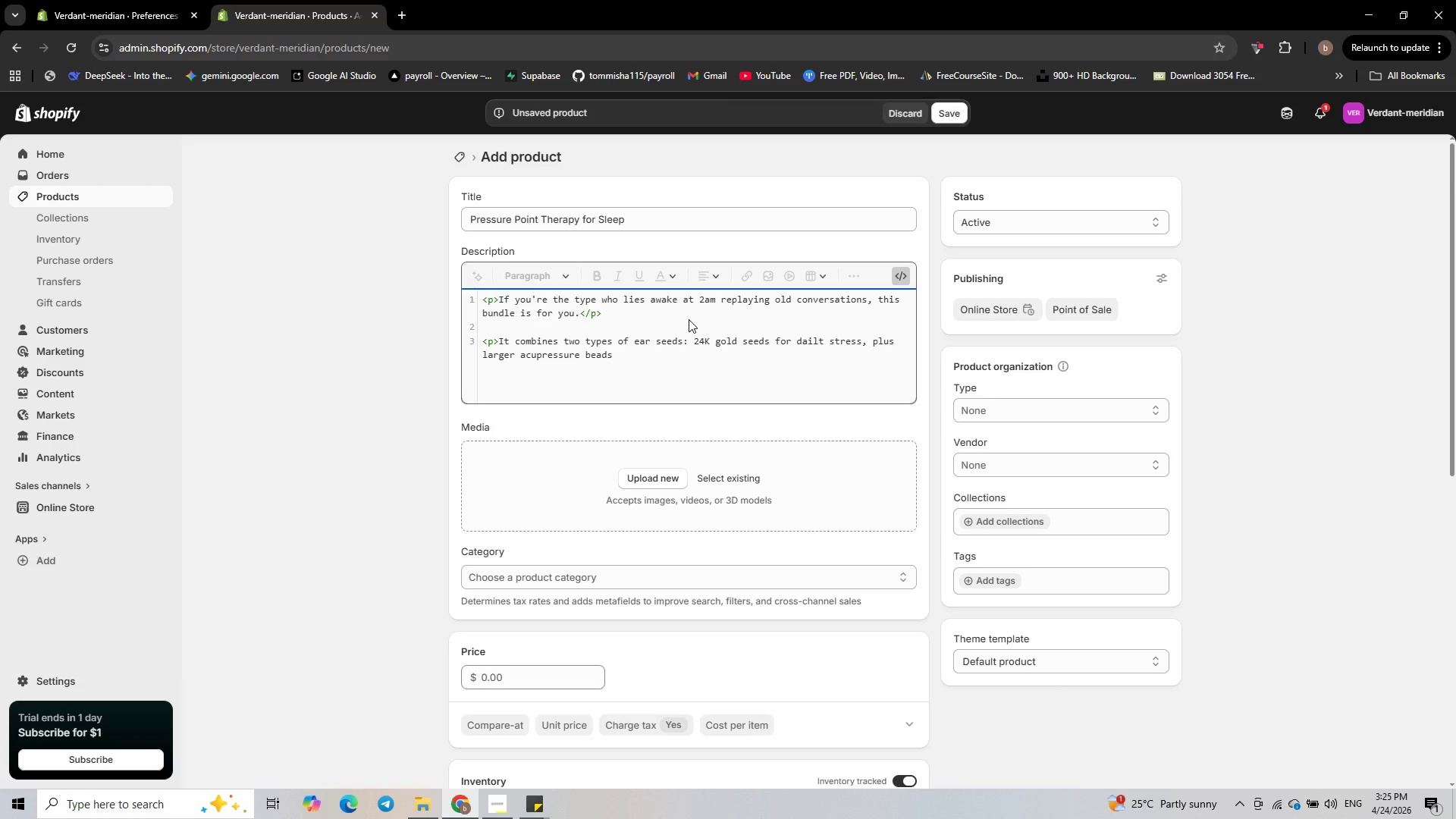 
wait(5.74)
 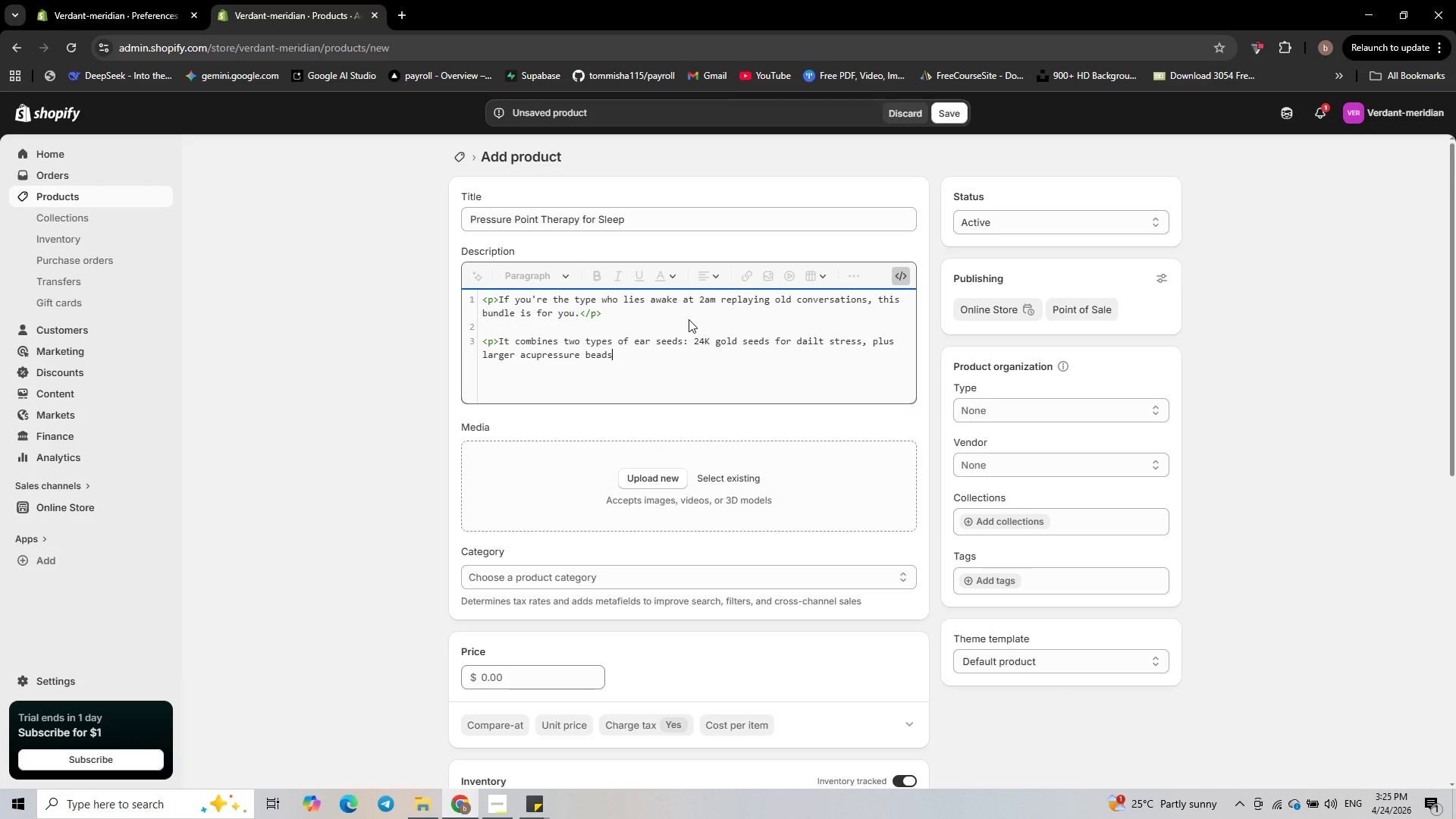 
type( specifically for the "Shen )
 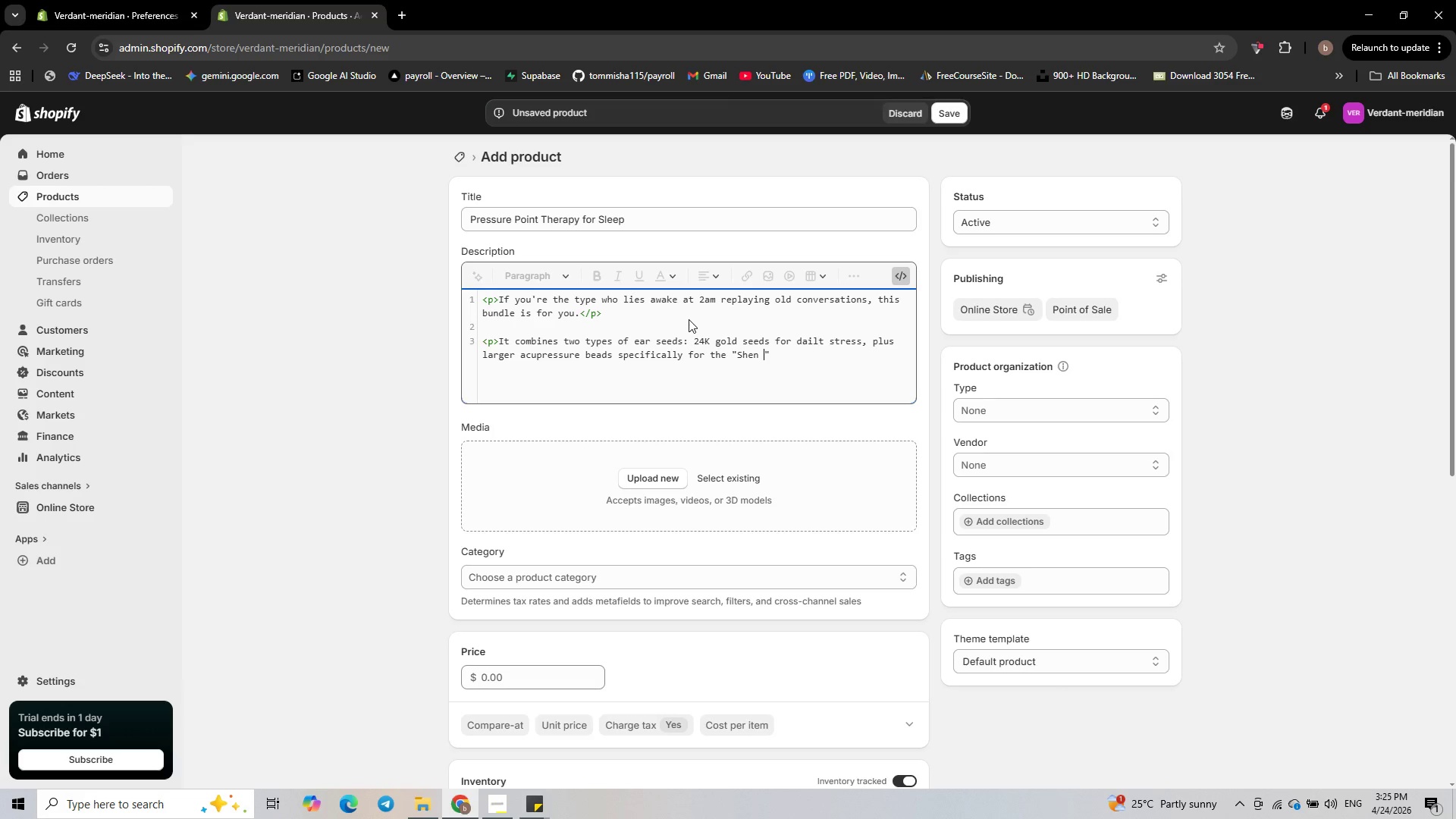 
type(Men )
key(Backspace)
 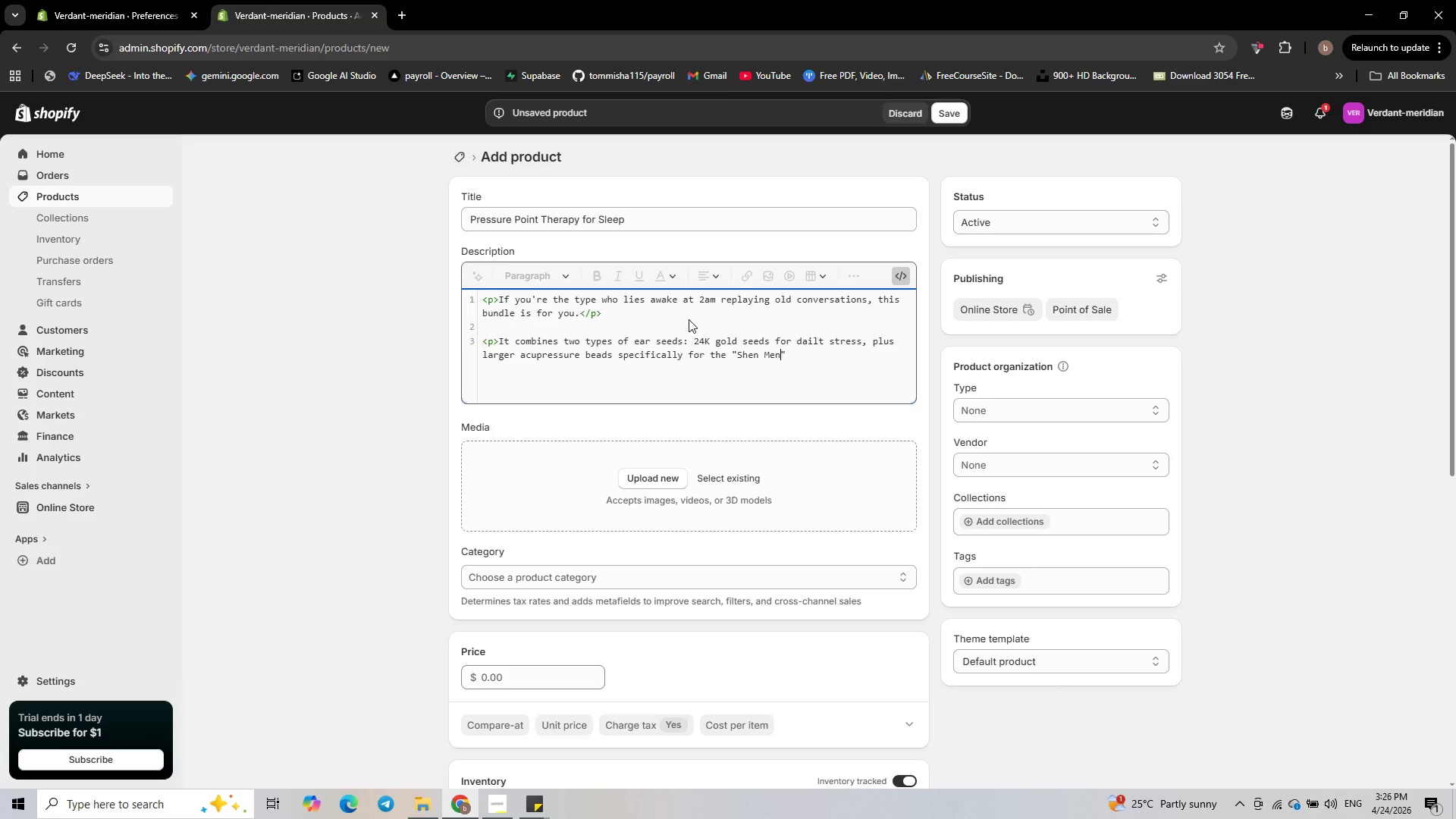 
key(ArrowRight)
 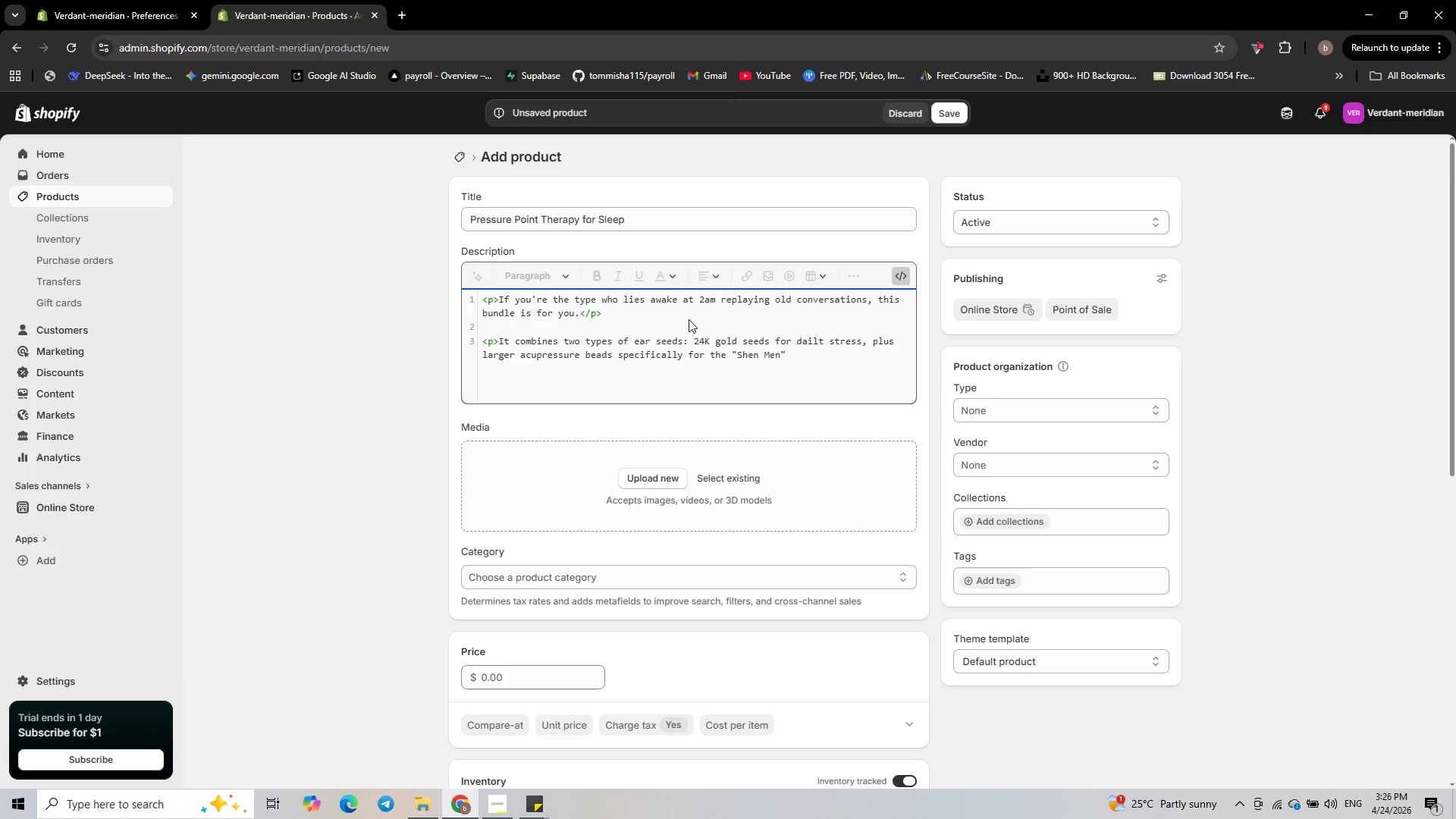 
type( (spirit gate)
 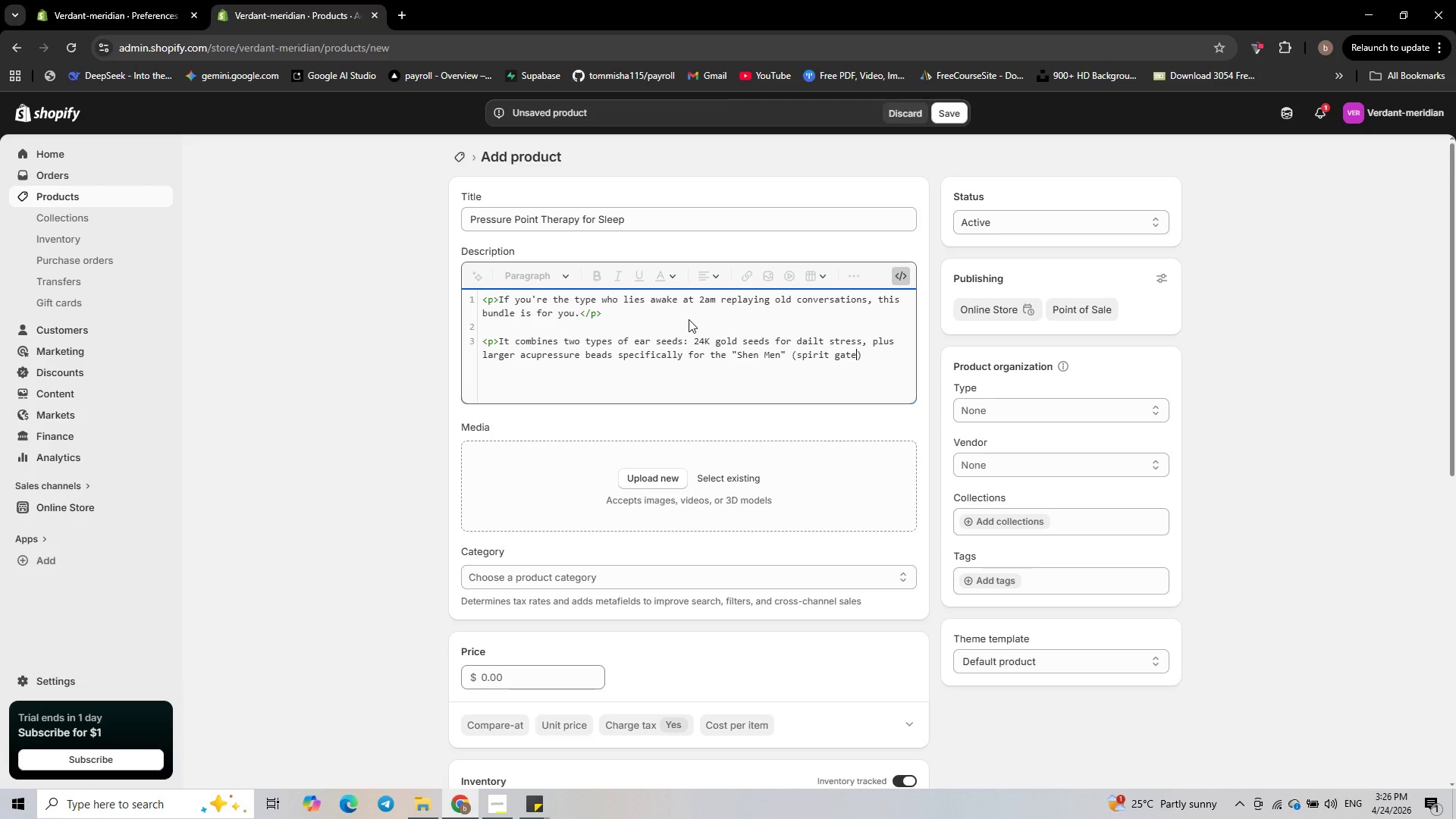 
key(ArrowRight)
 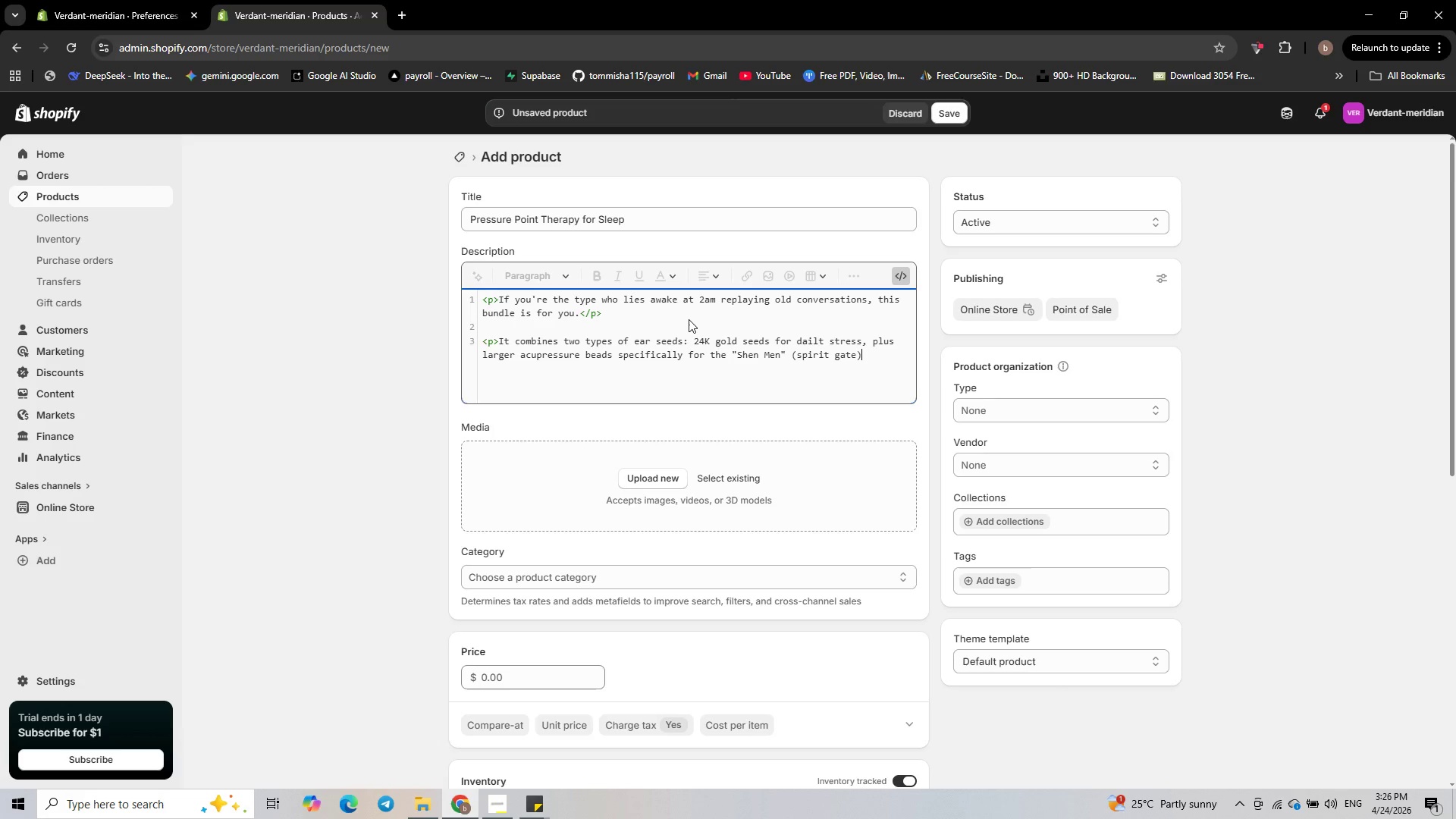 
type( point - the one acu)
 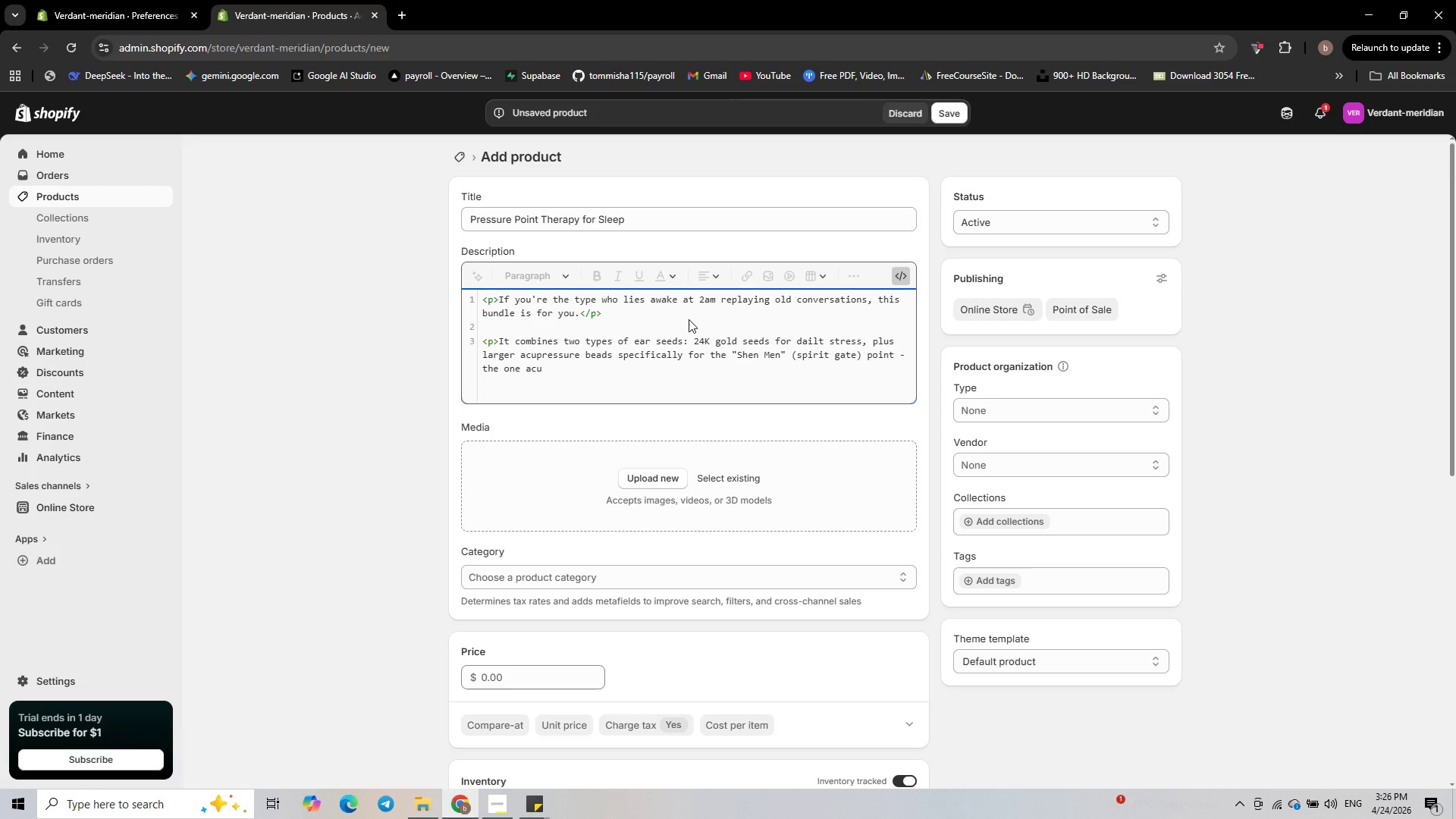 
type(punct)
 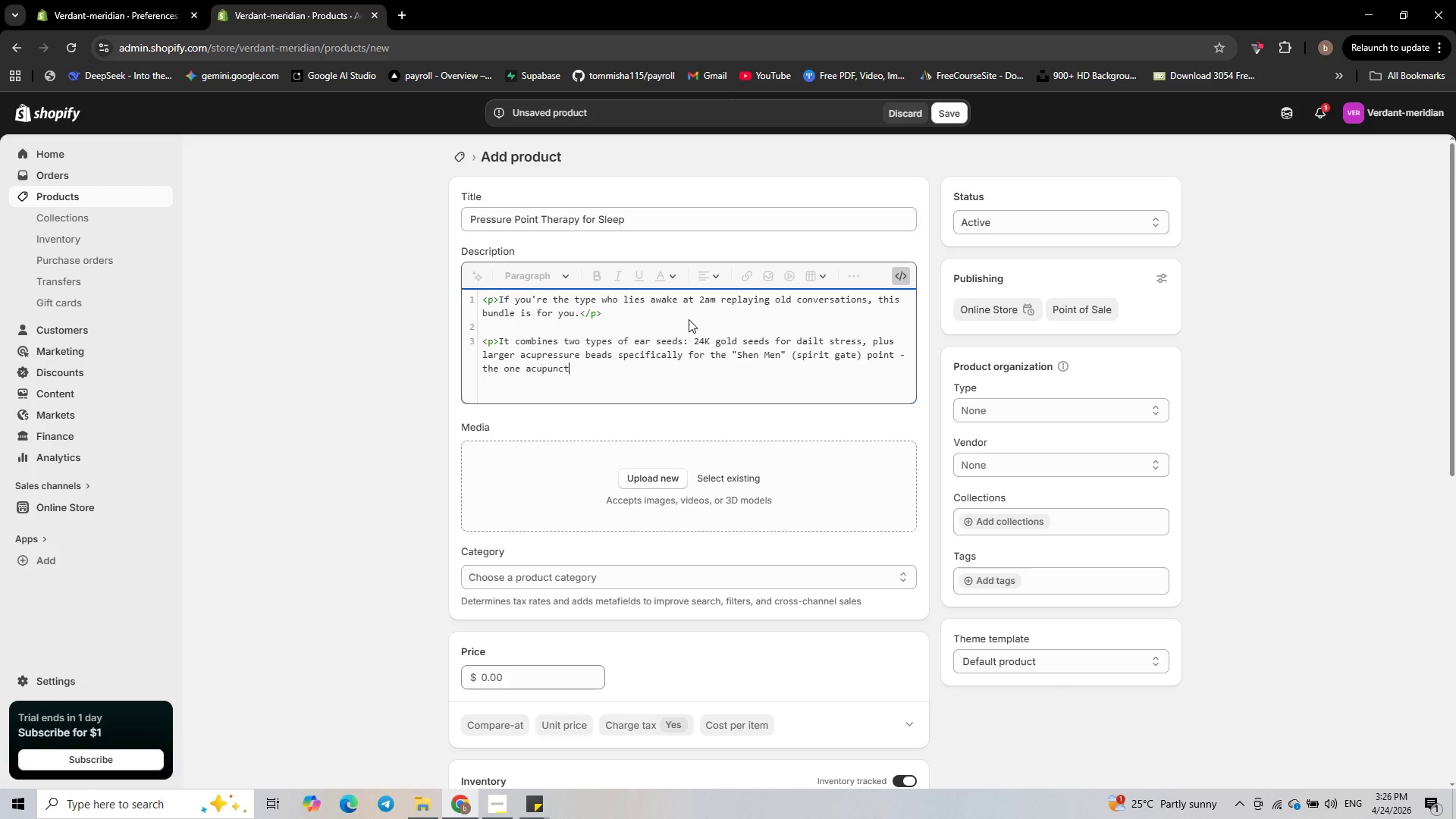 
type(urists )
 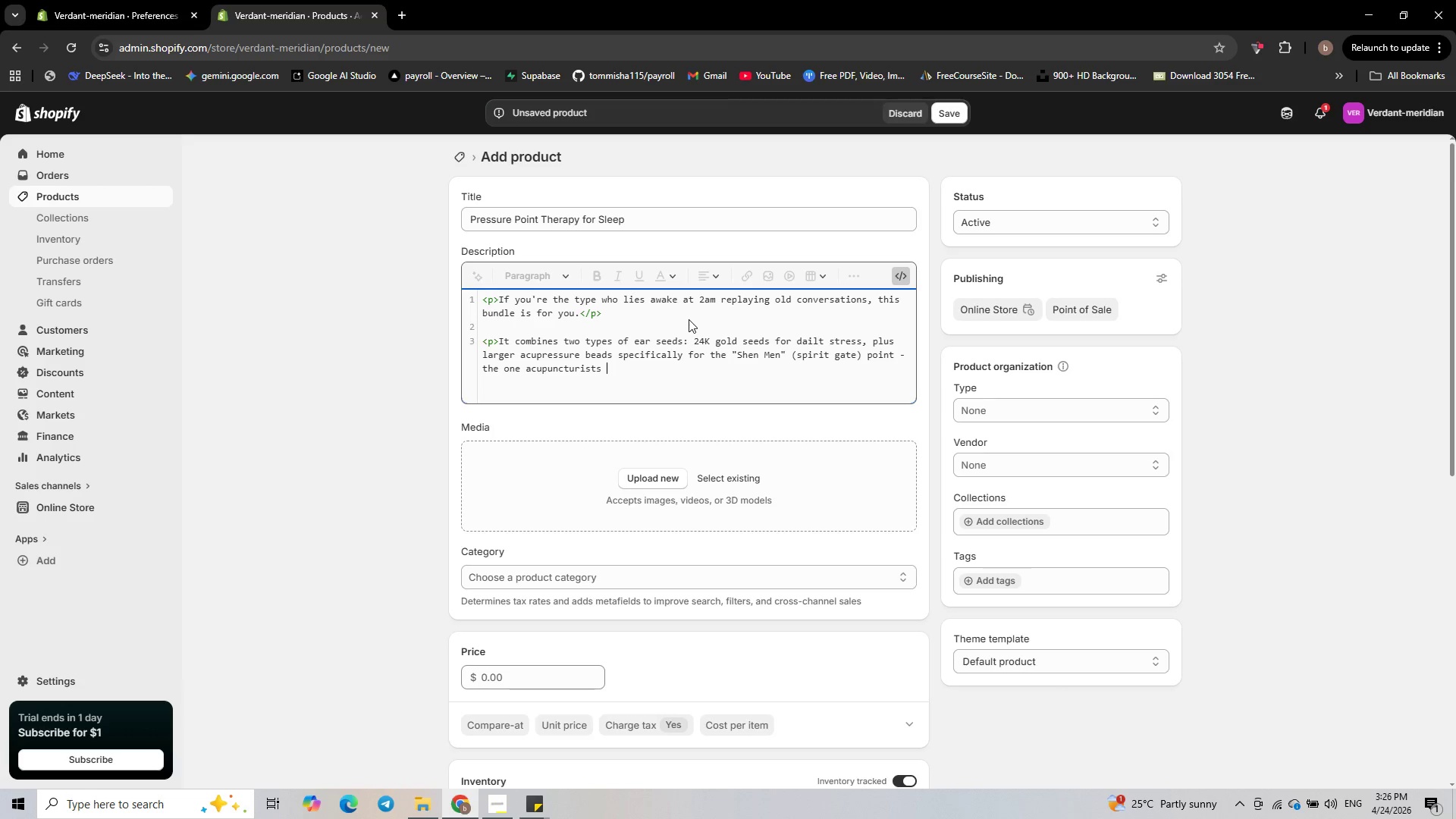 
type(use for insomnia. Apply them 30 minutes before bed, and they work quien)
key(Backspace)
type(tly while )
 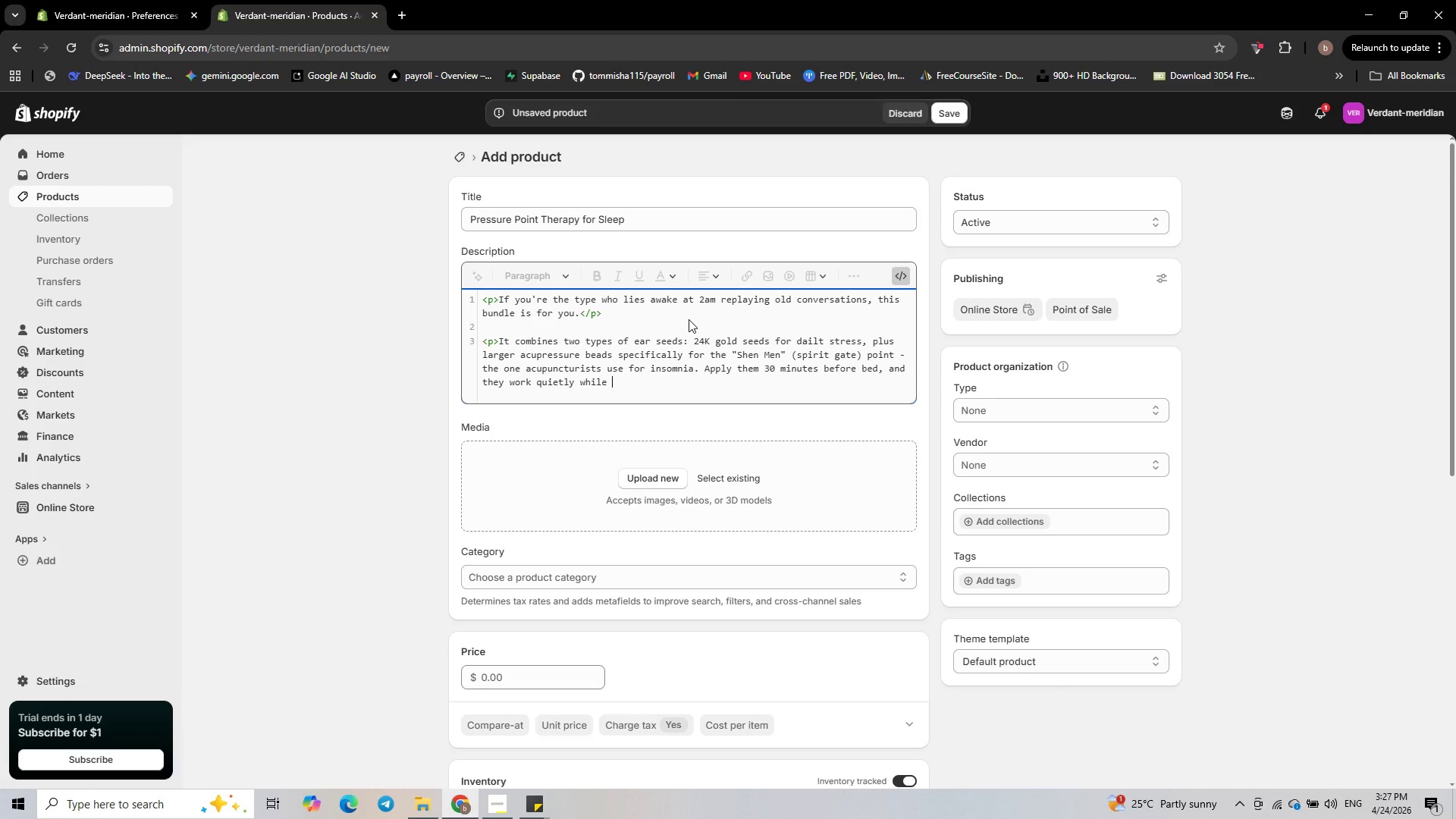 
type(you sleep</p>)
 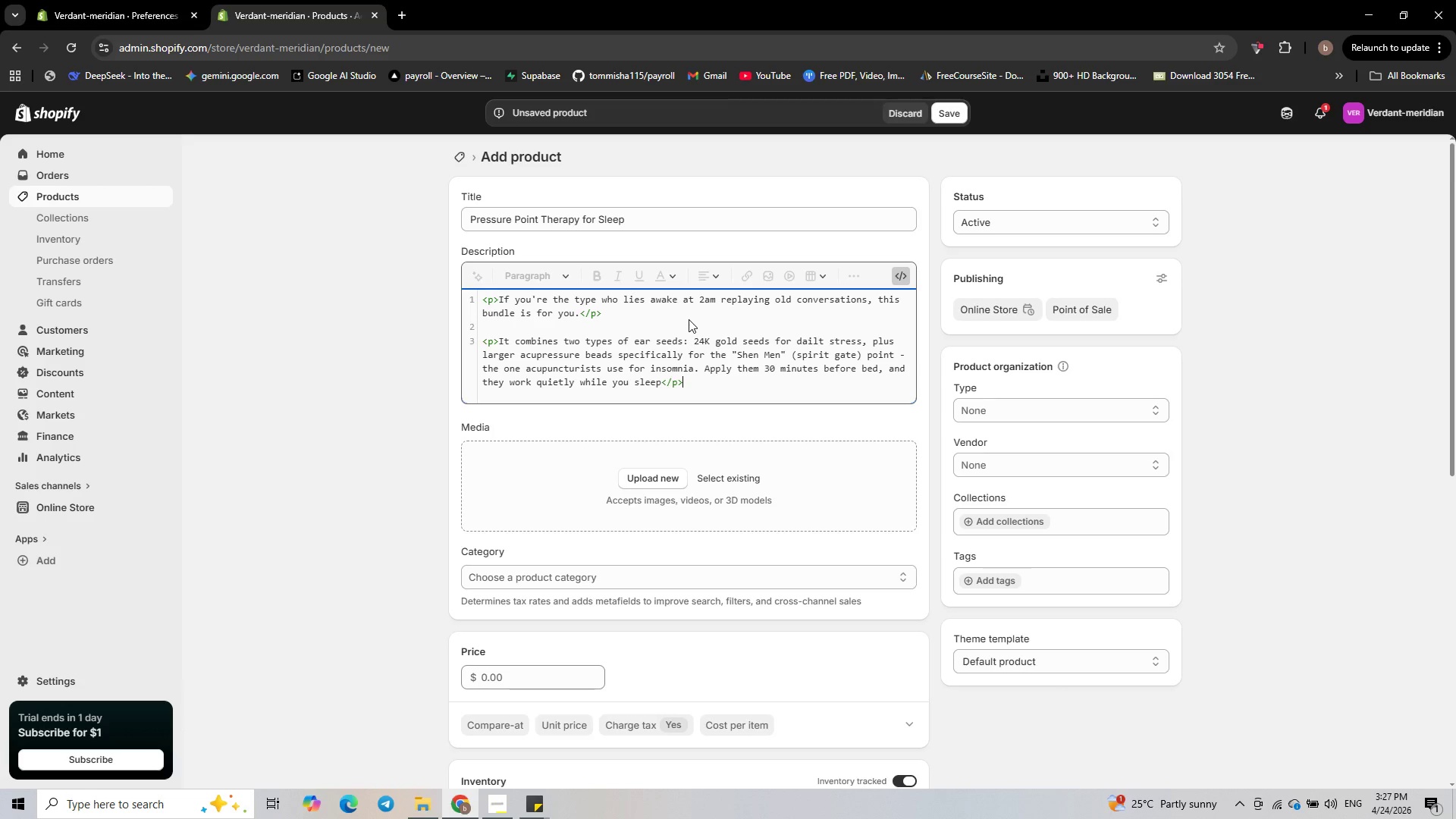 